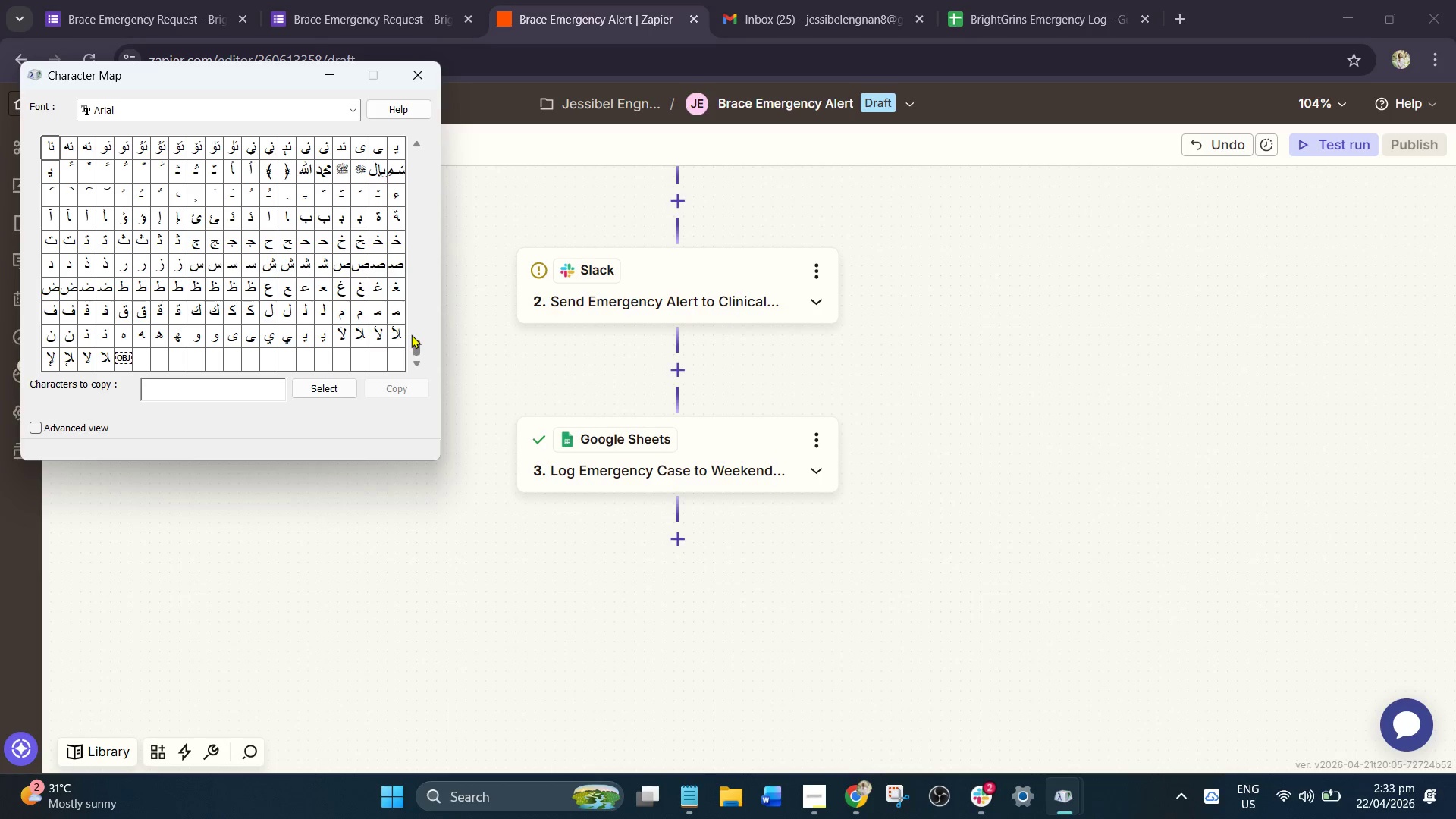 
left_click_drag(start_coordinate=[414, 340], to_coordinate=[425, 303])
 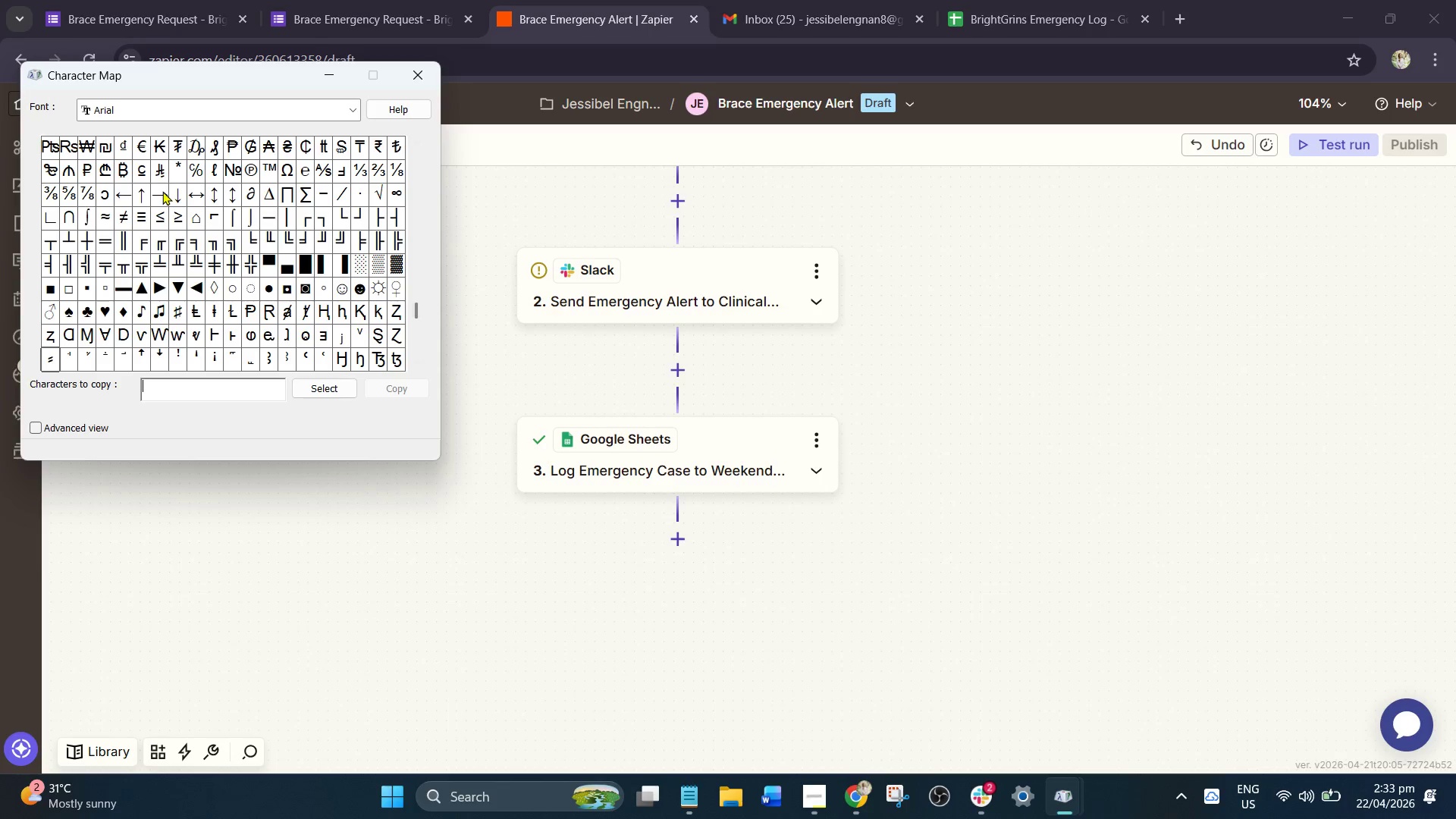 
left_click([162, 191])
 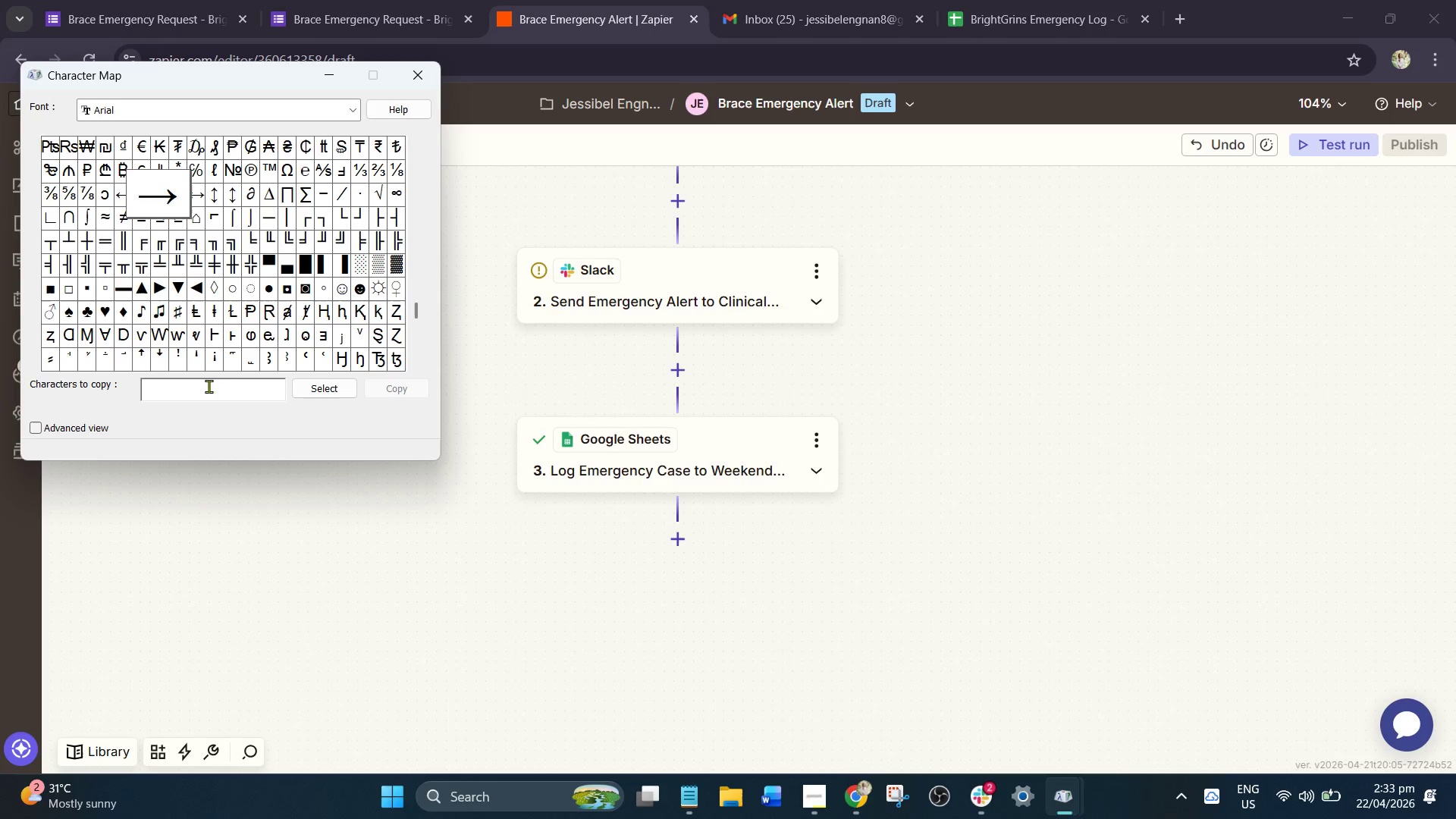 
left_click([331, 383])
 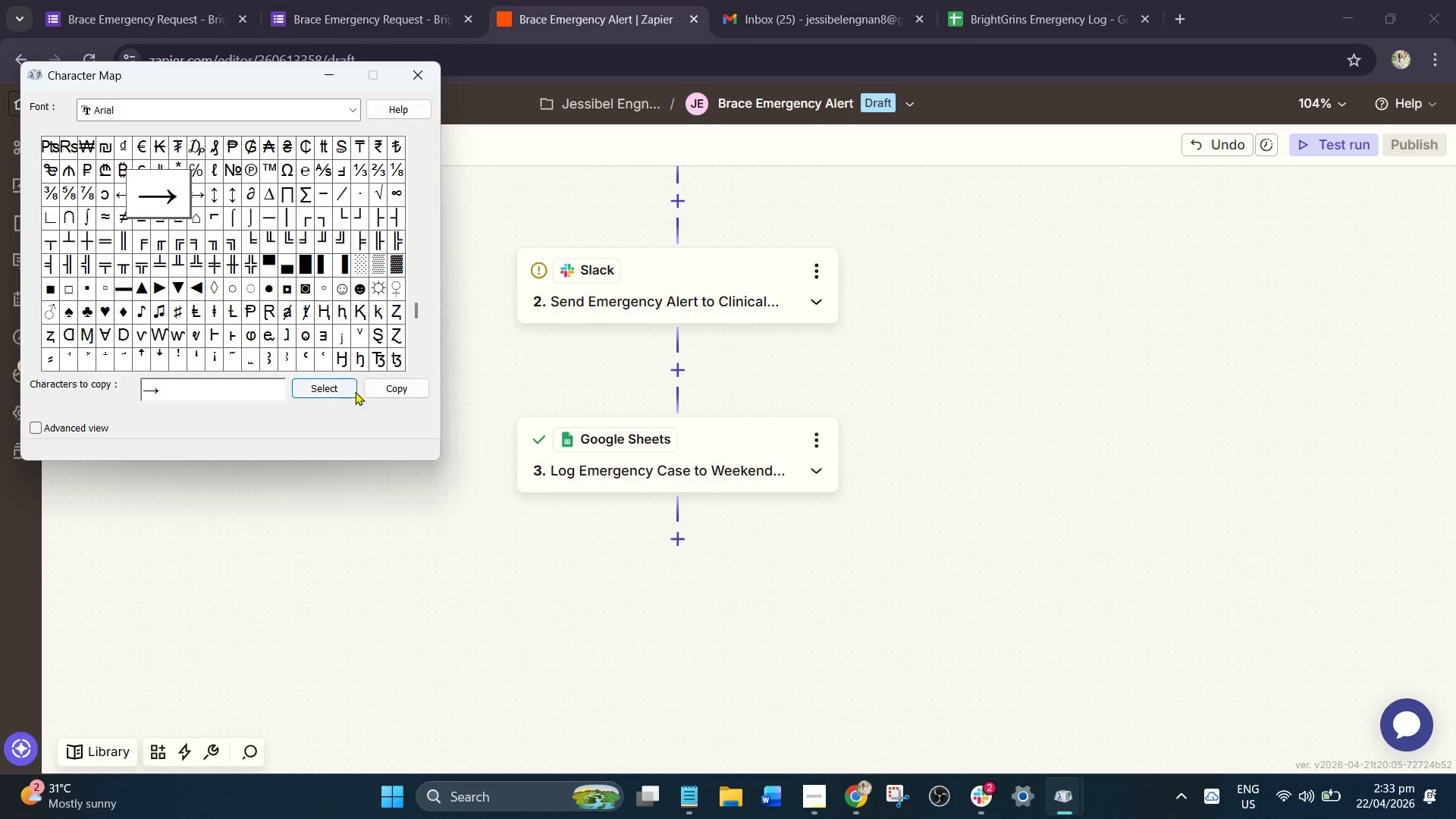 
left_click([375, 384])
 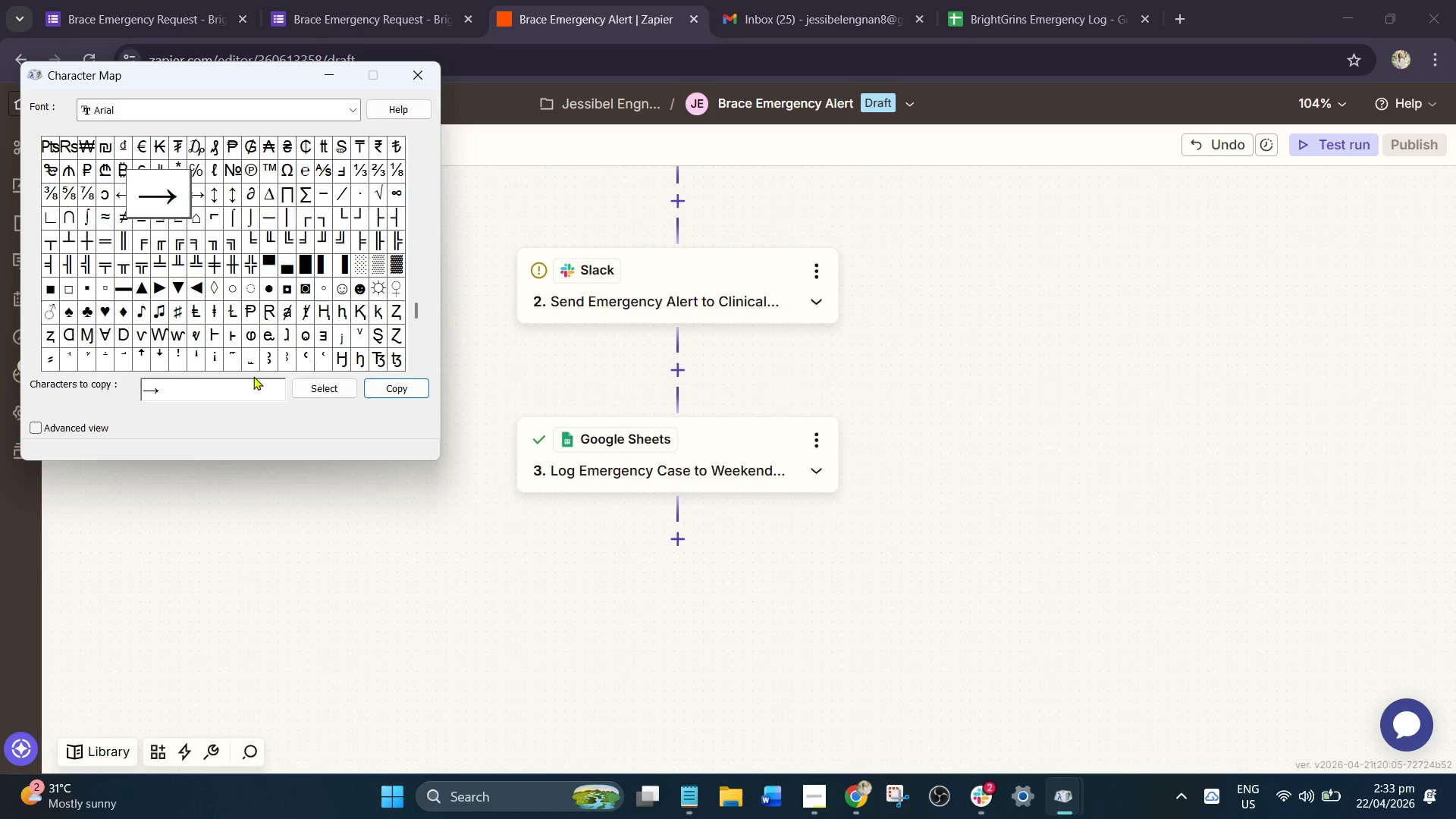 
left_click_drag(start_coordinate=[193, 392], to_coordinate=[133, 391])
 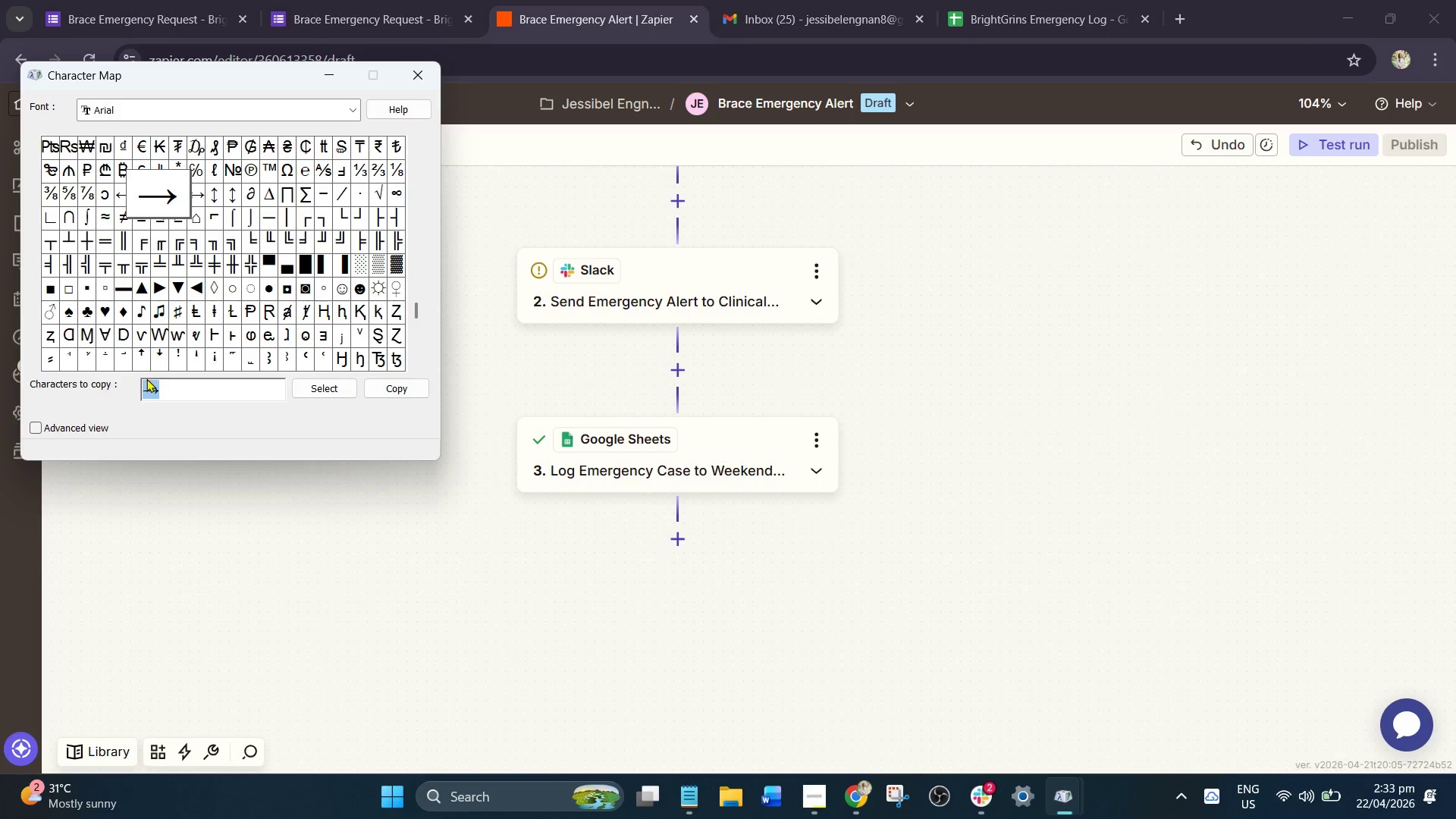 
right_click([146, 379])
 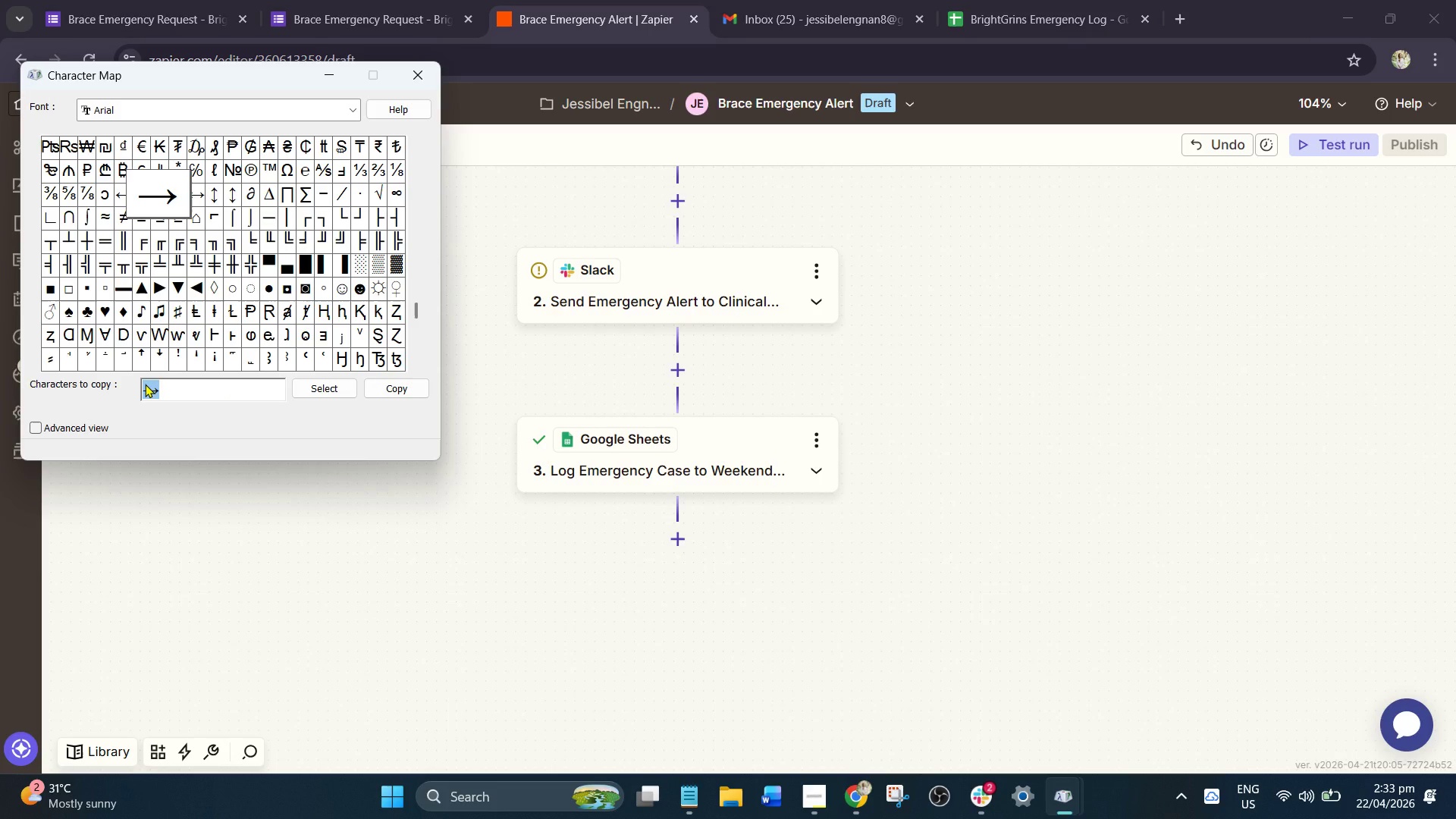 
right_click([145, 384])
 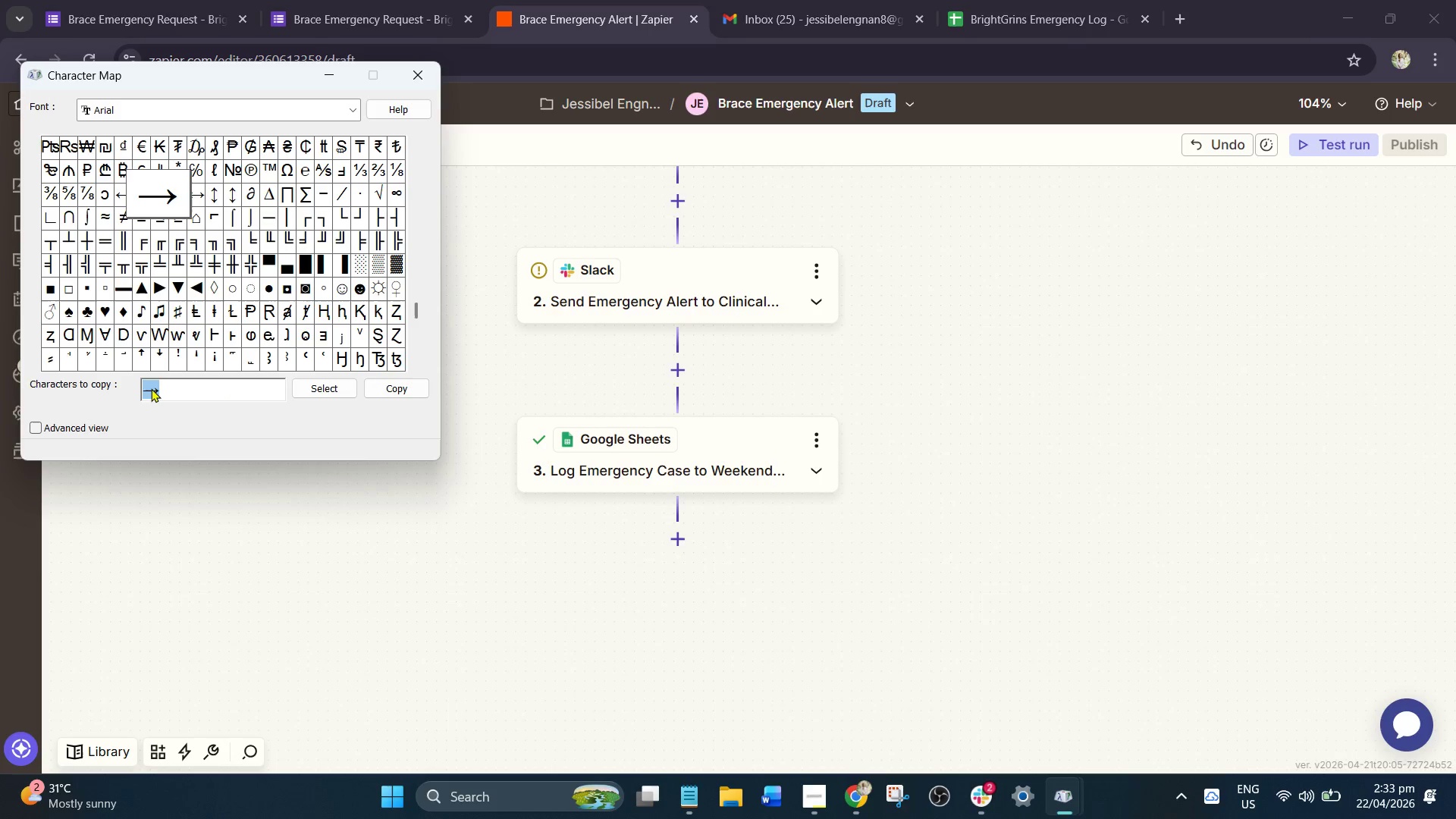 
right_click([149, 387])
 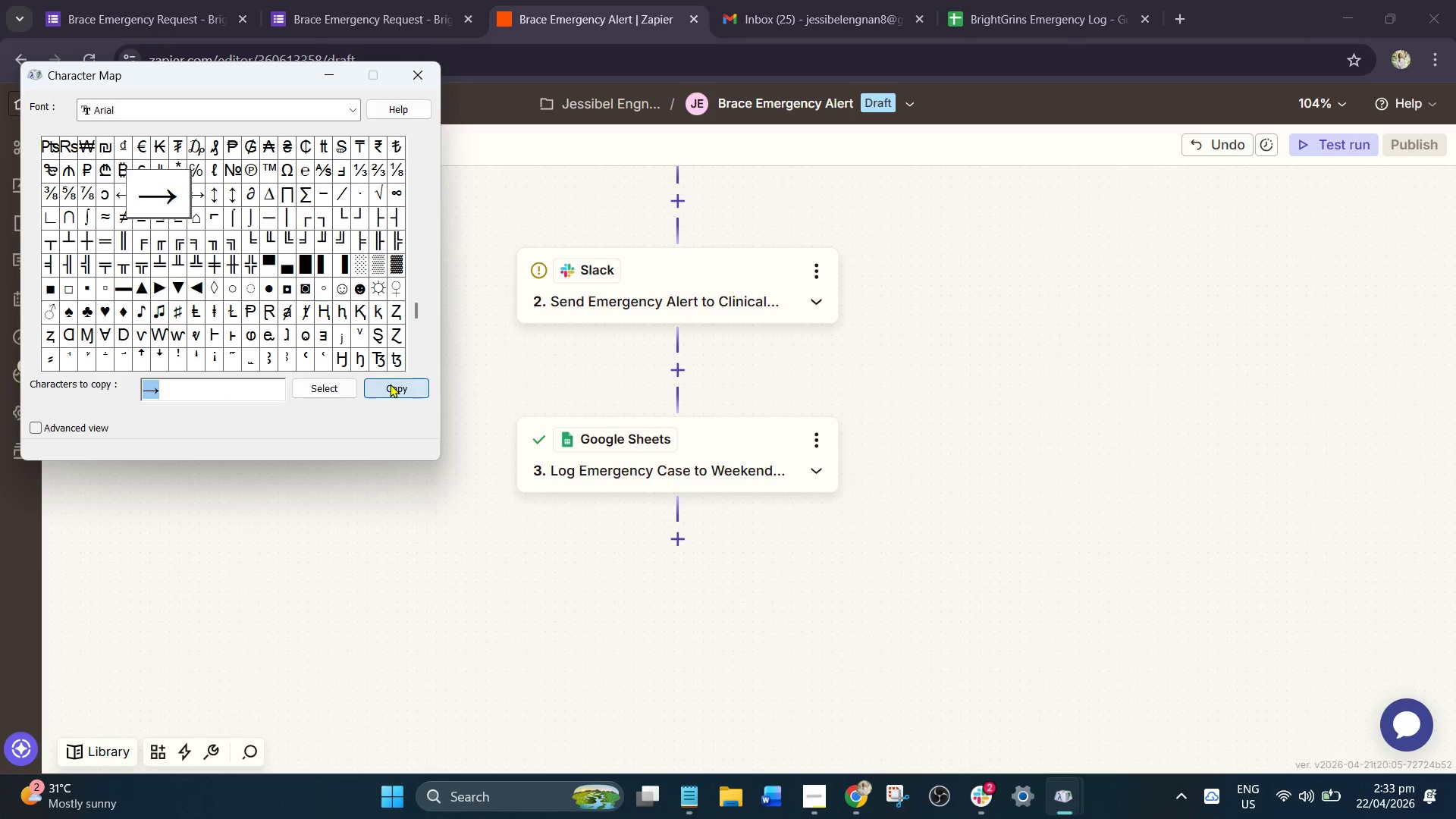 
double_click([392, 387])
 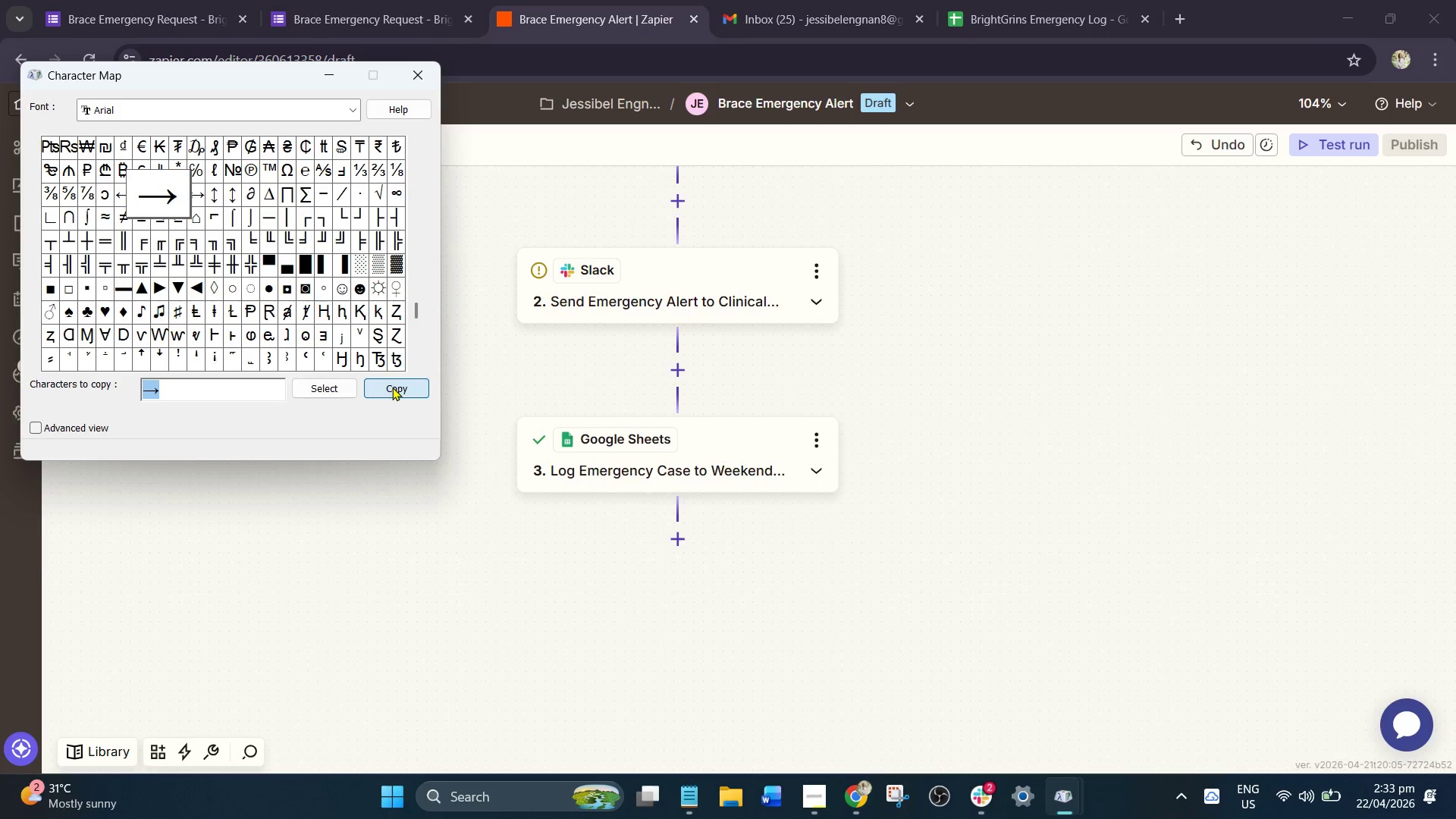 
triple_click([392, 387])
 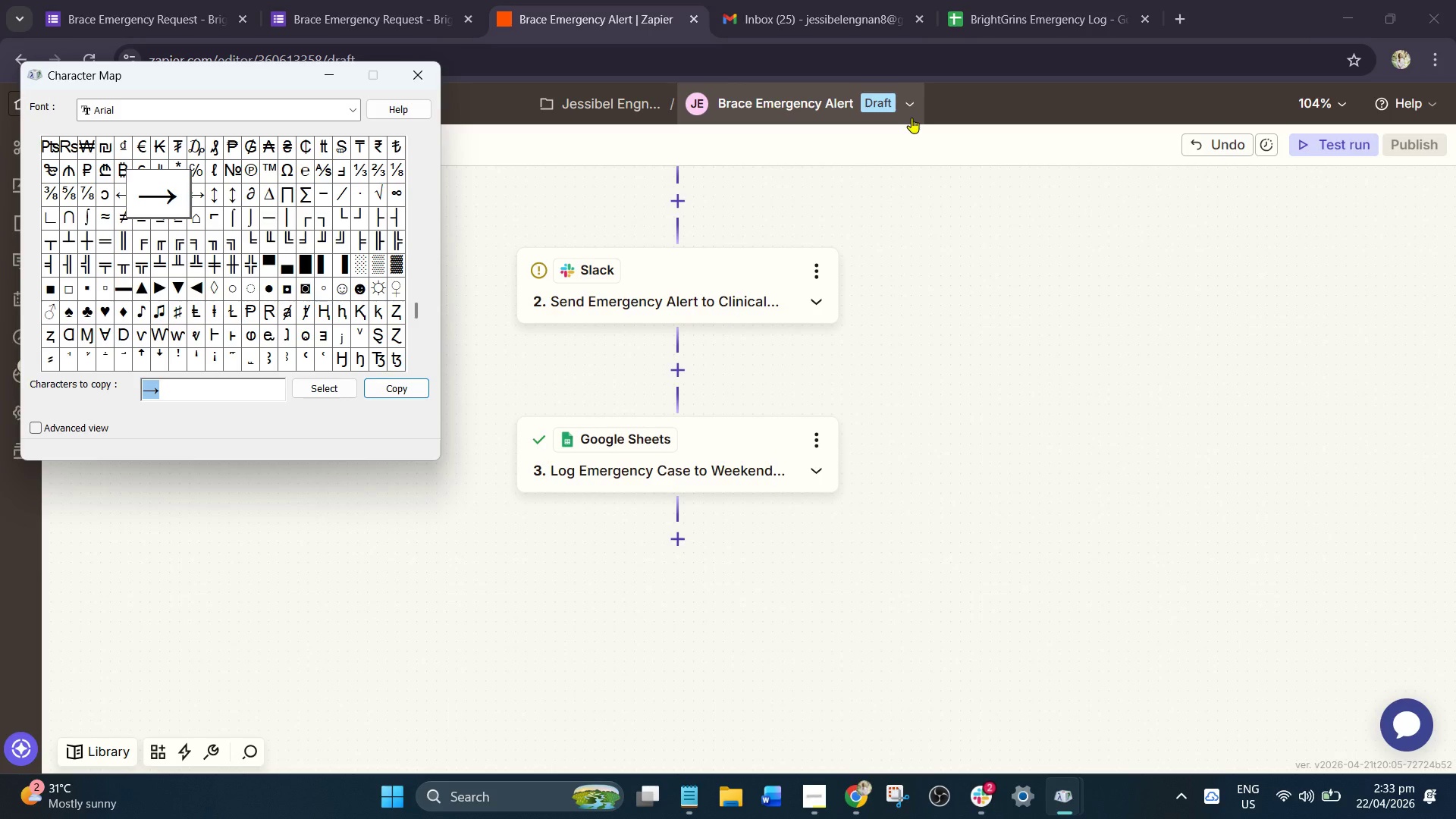 
left_click([909, 114])
 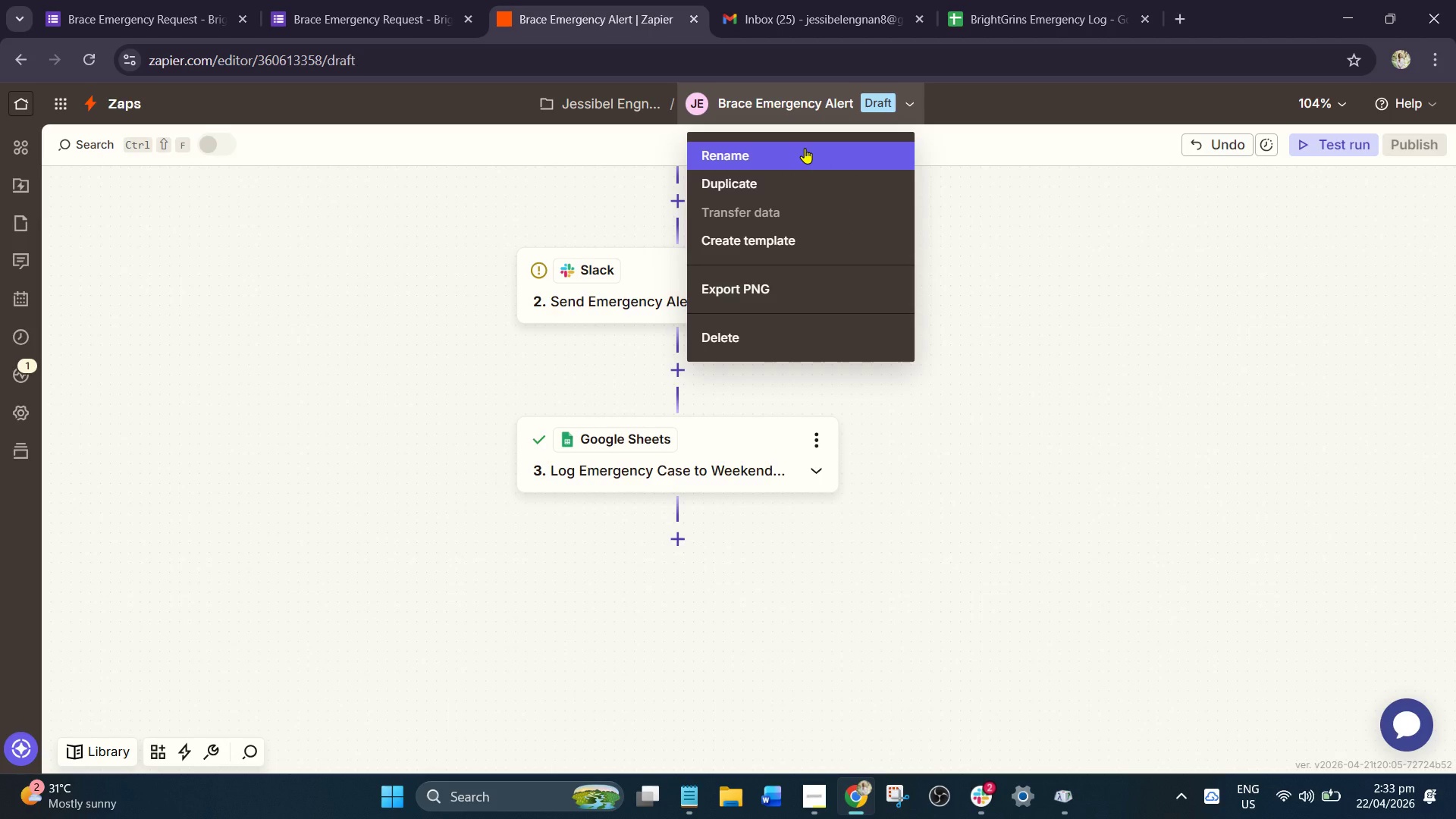 
left_click([805, 148])
 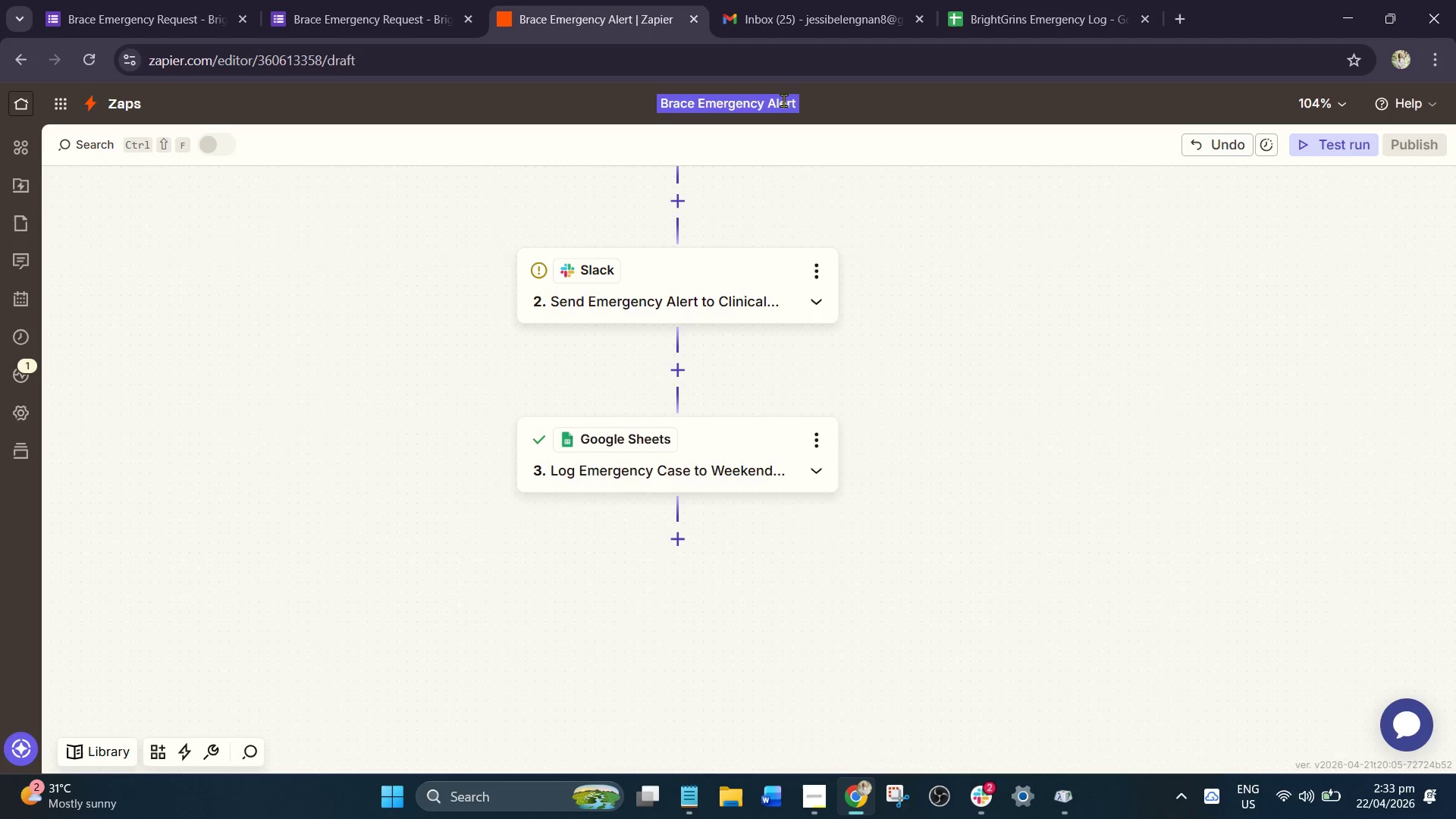 
left_click([788, 100])
 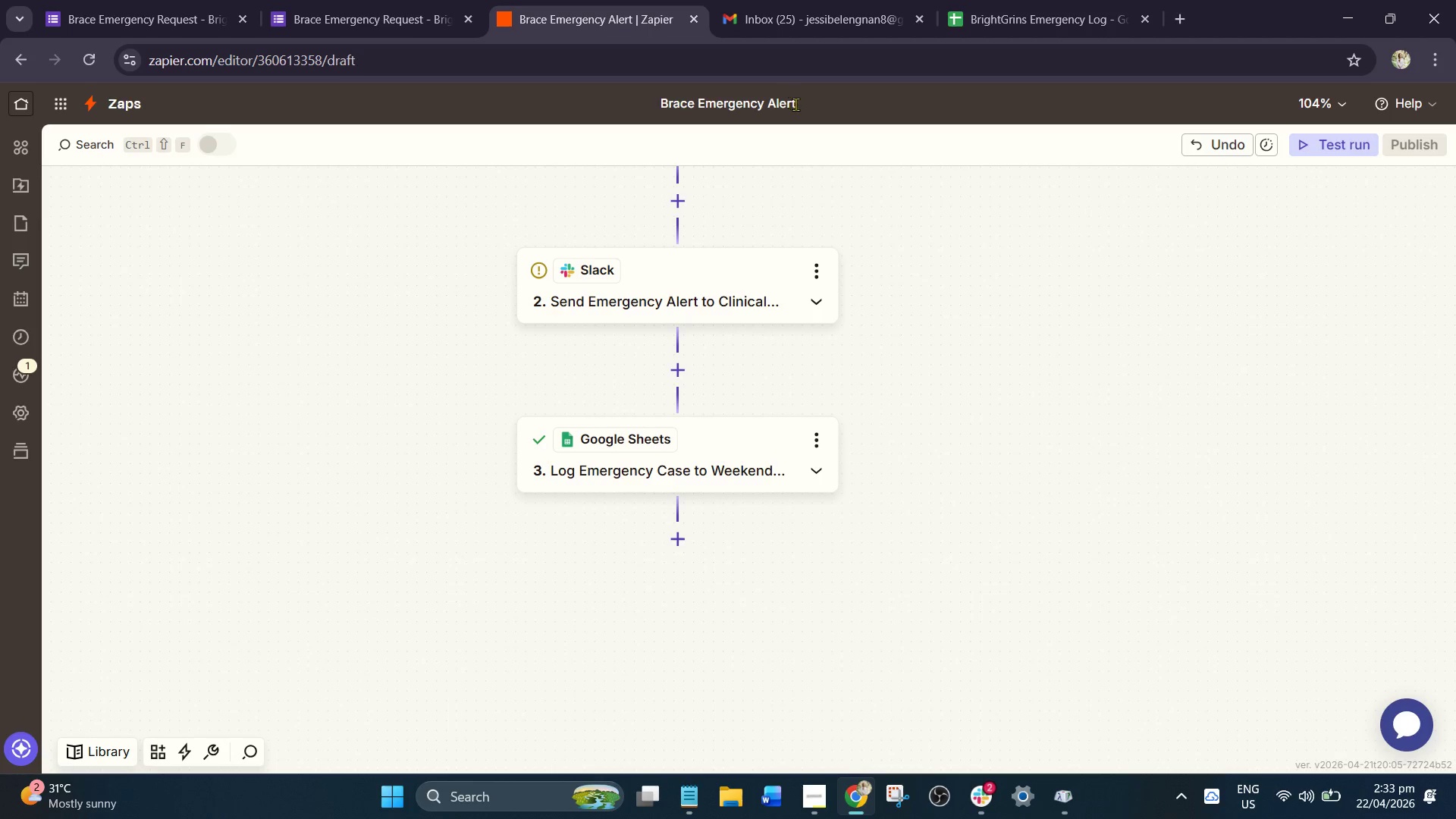 
left_click([795, 104])
 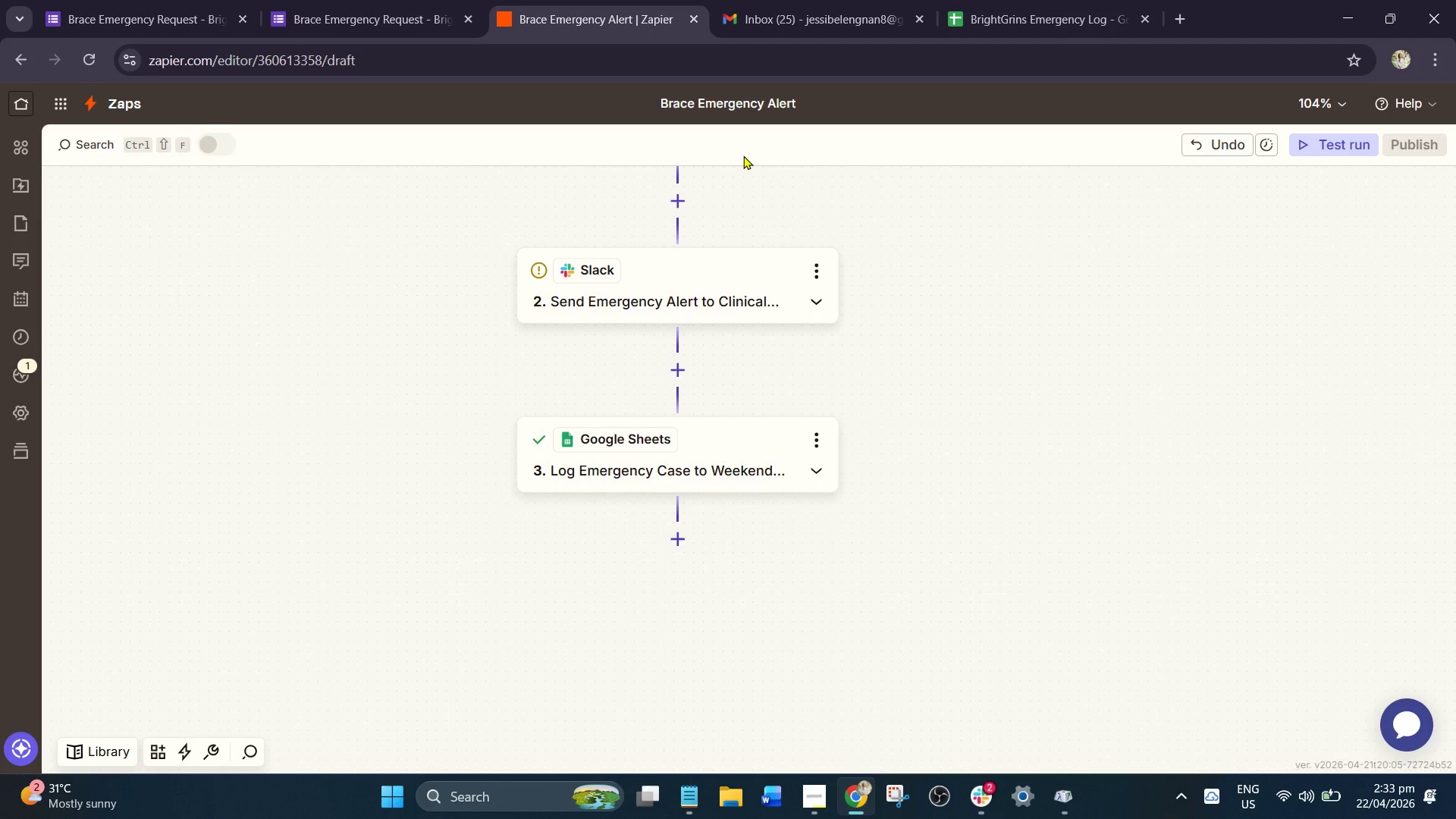 
key(Space)
 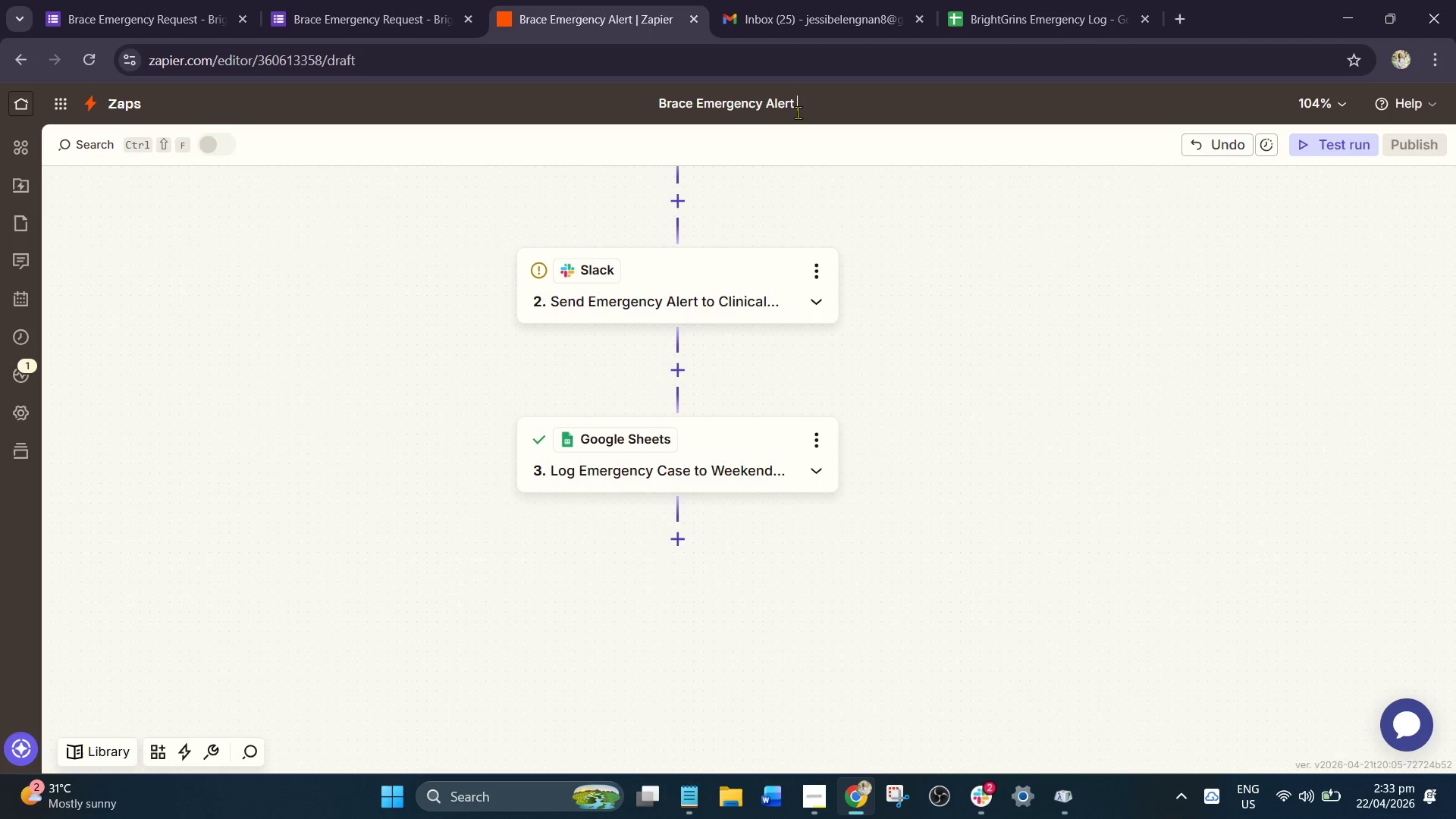 
right_click([801, 103])
 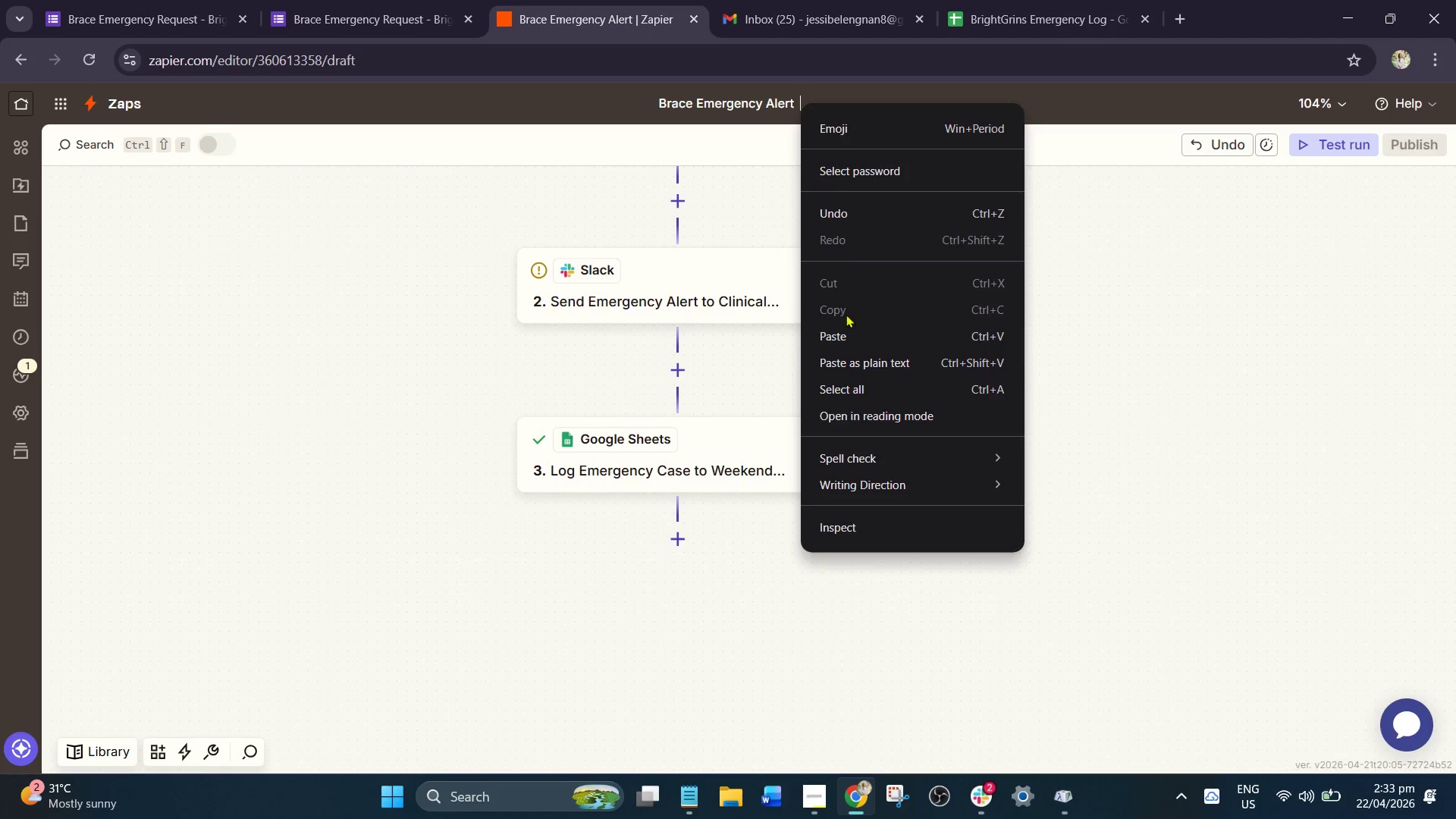 
left_click([848, 331])
 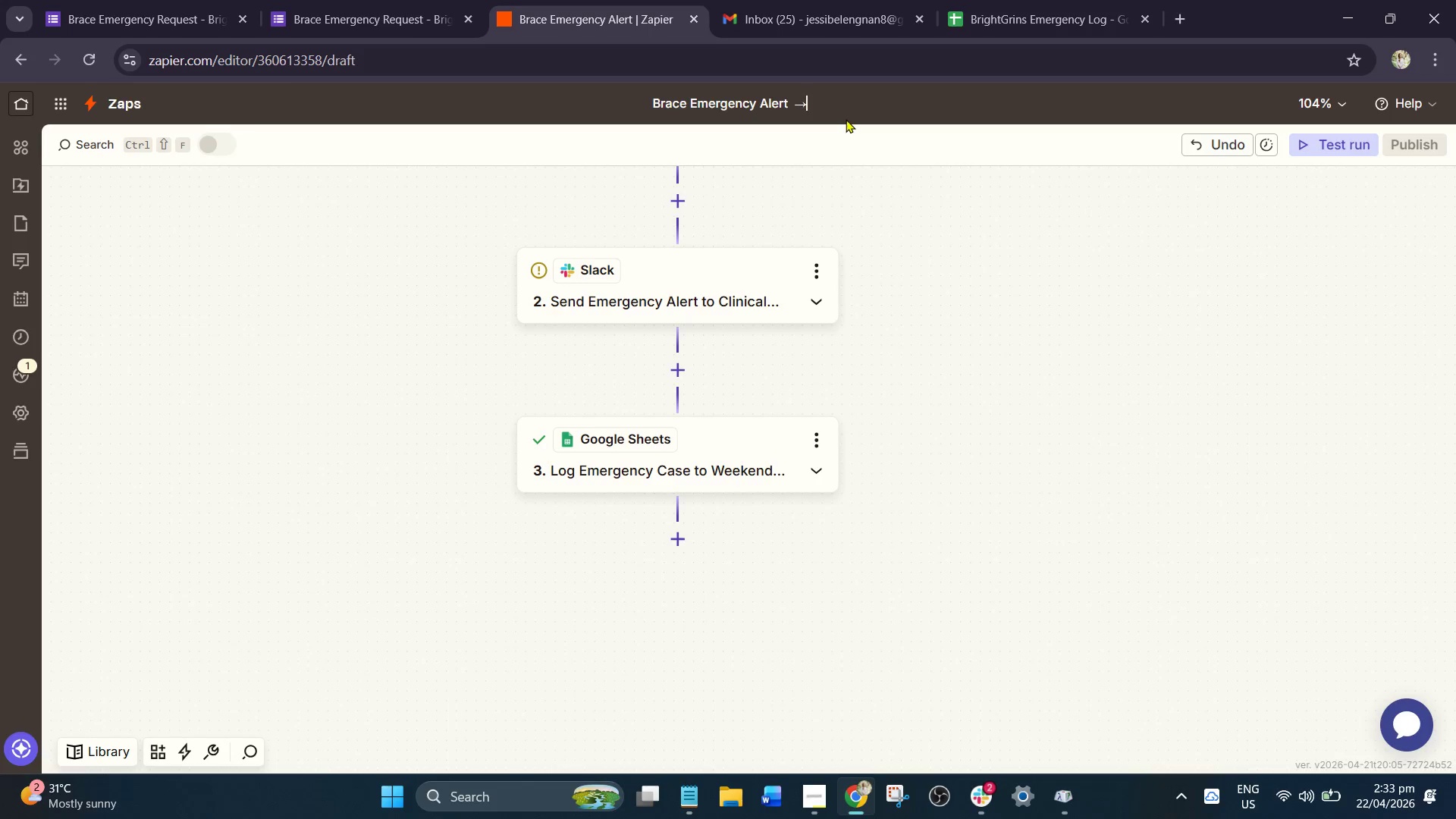 
key(Space)
 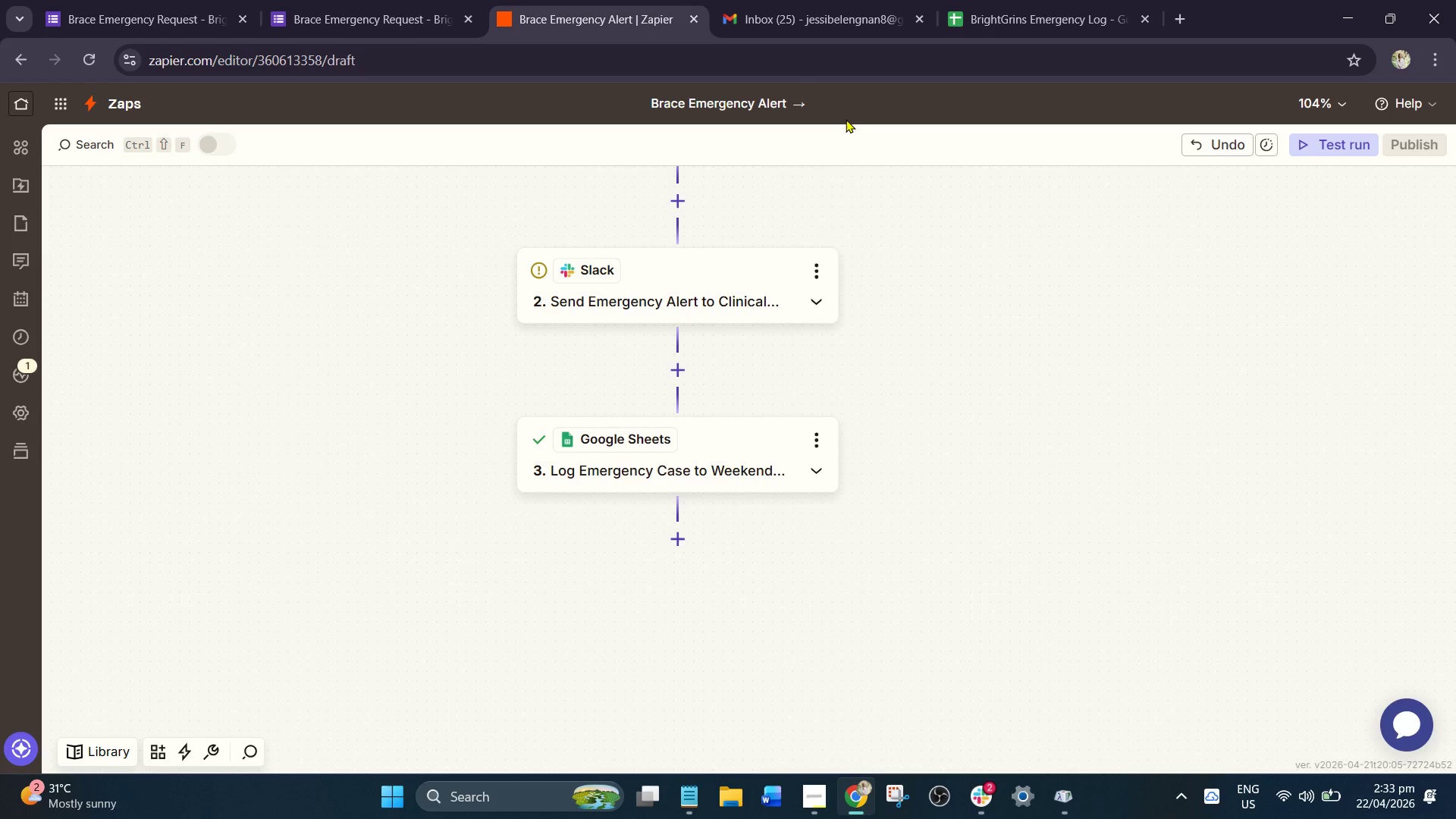 
wait(12.75)
 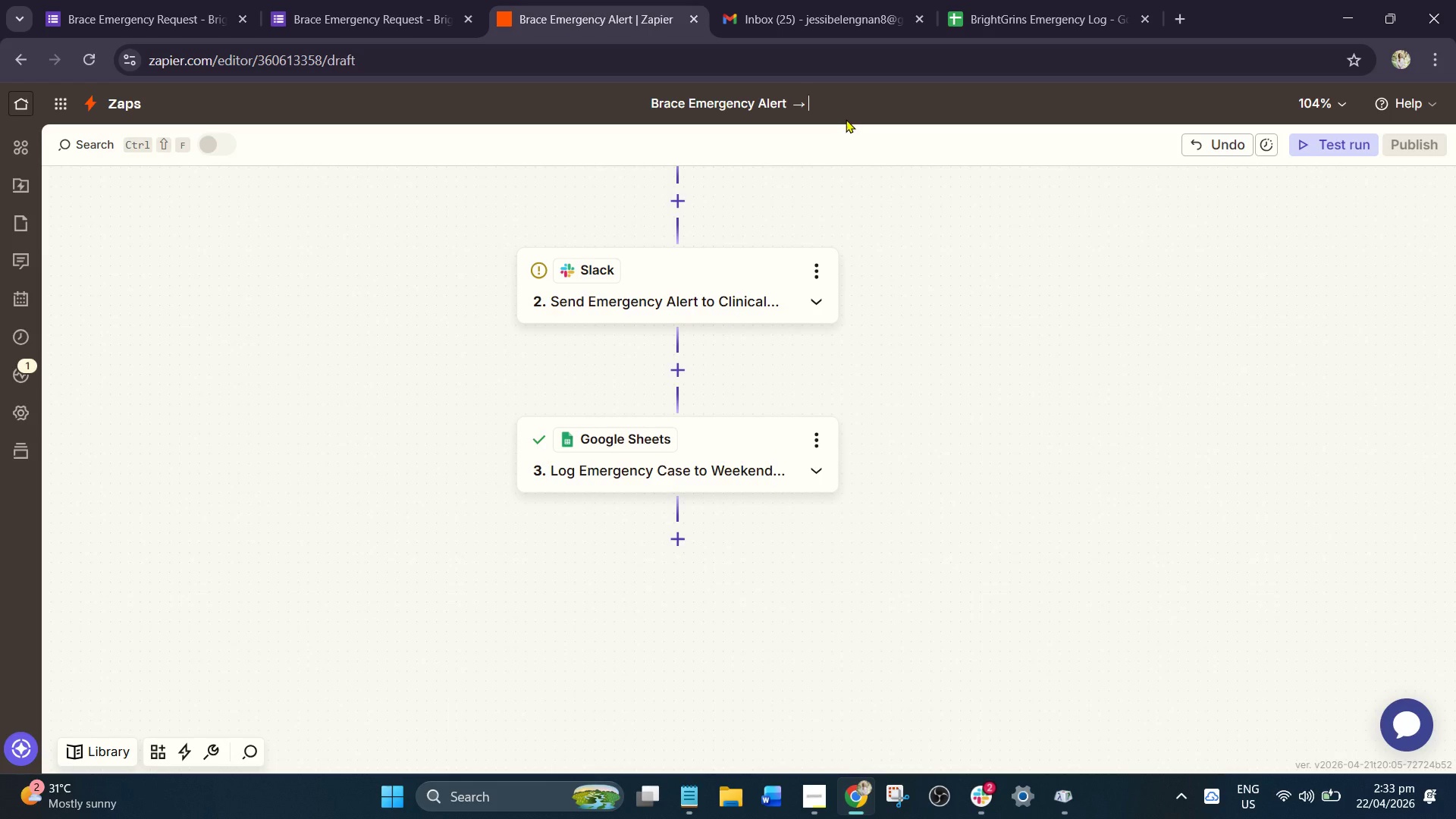 
type(Slack )
 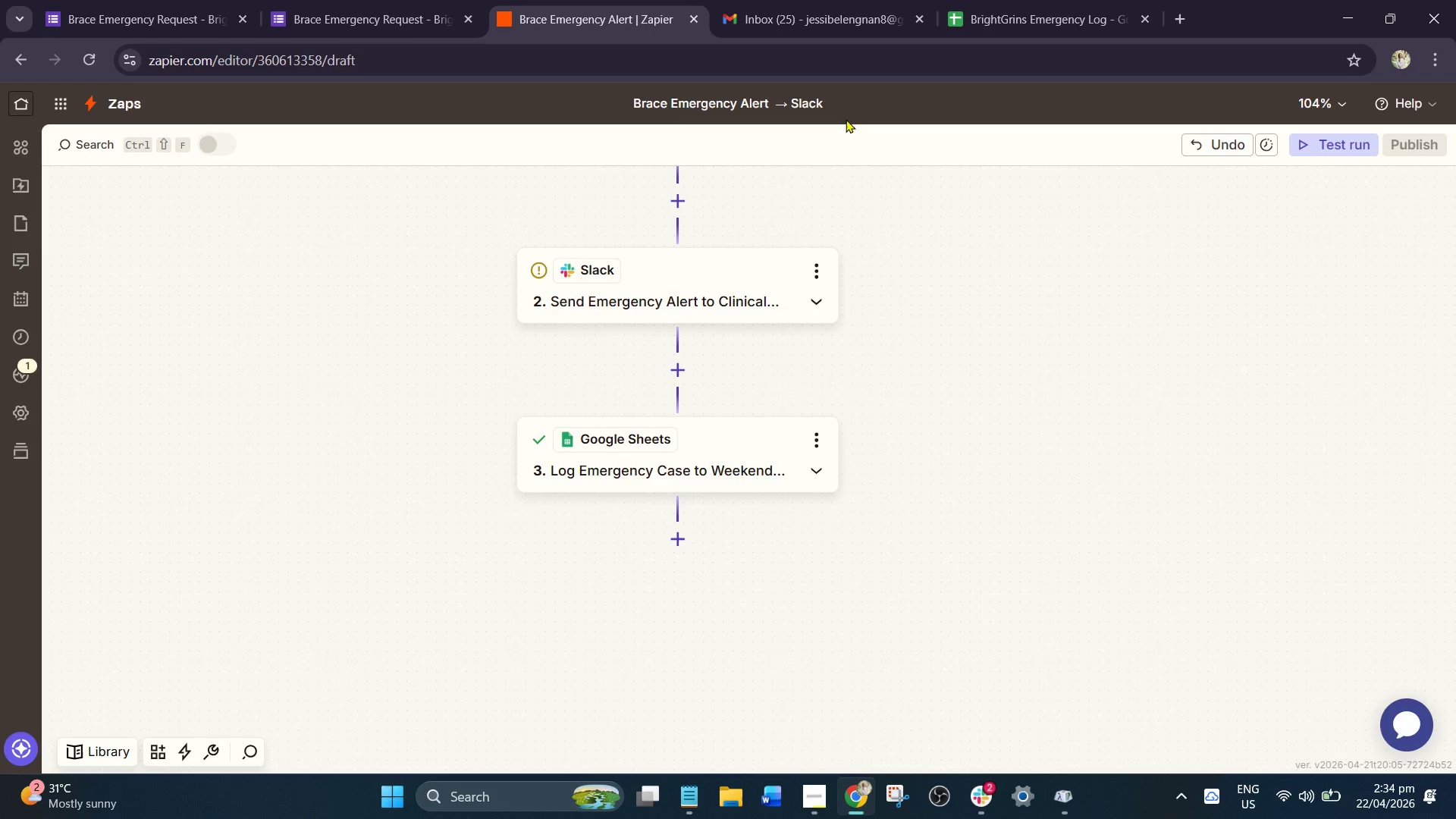 
hold_key(key=ShiftLeft, duration=0.95)
 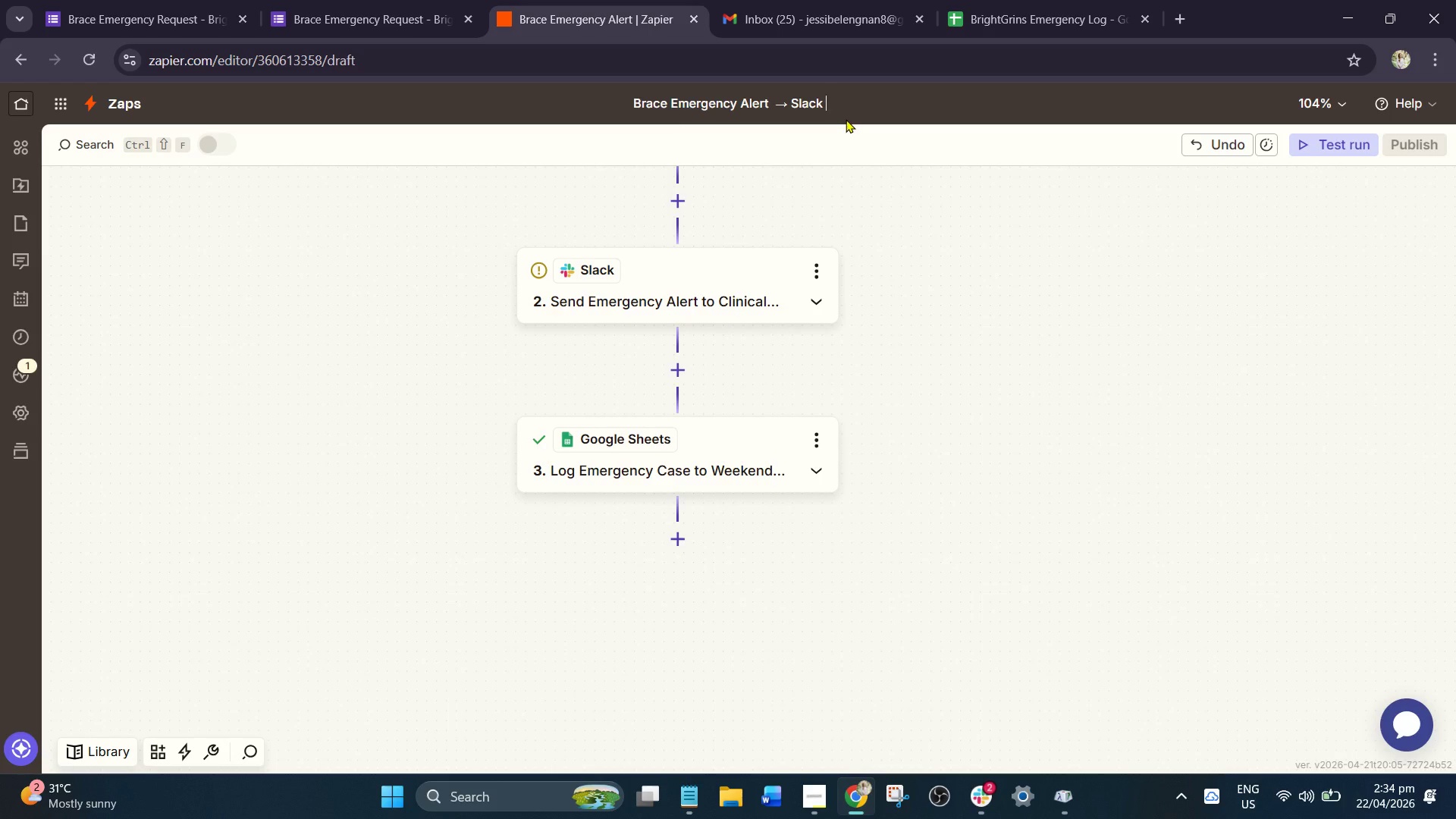 
type(Notification )
 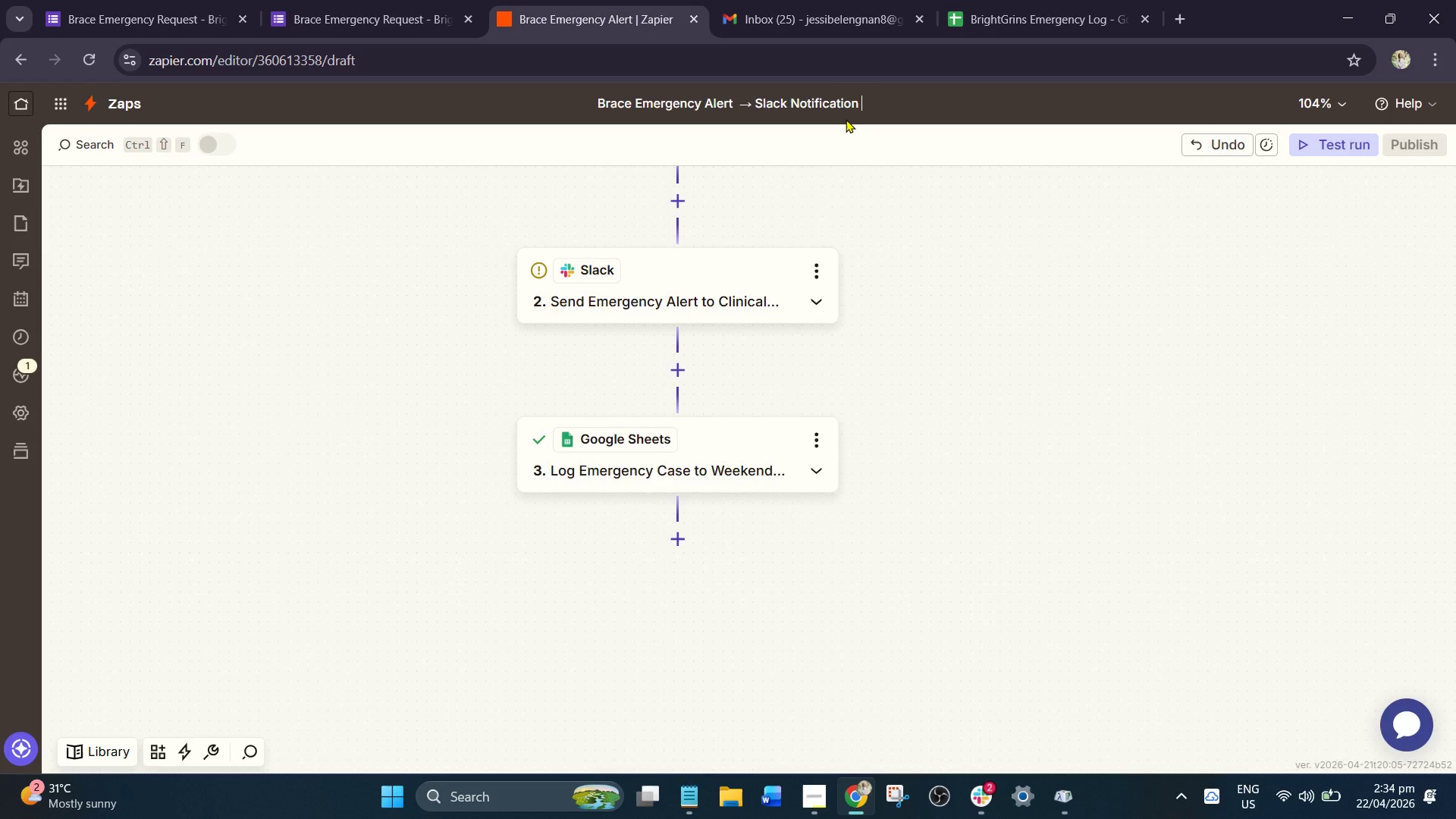 
wait(5.03)
 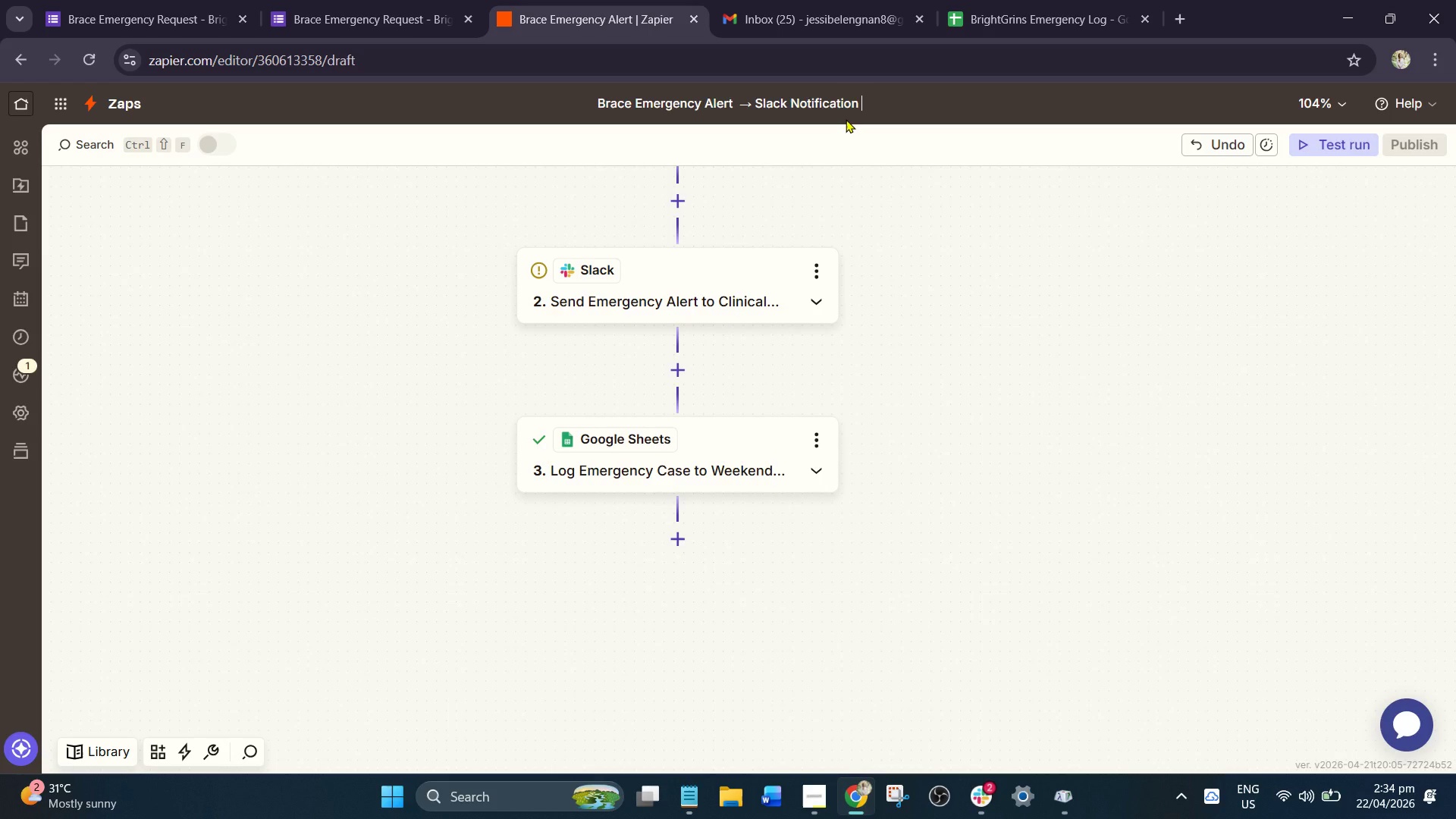 
key(Shift+7)
 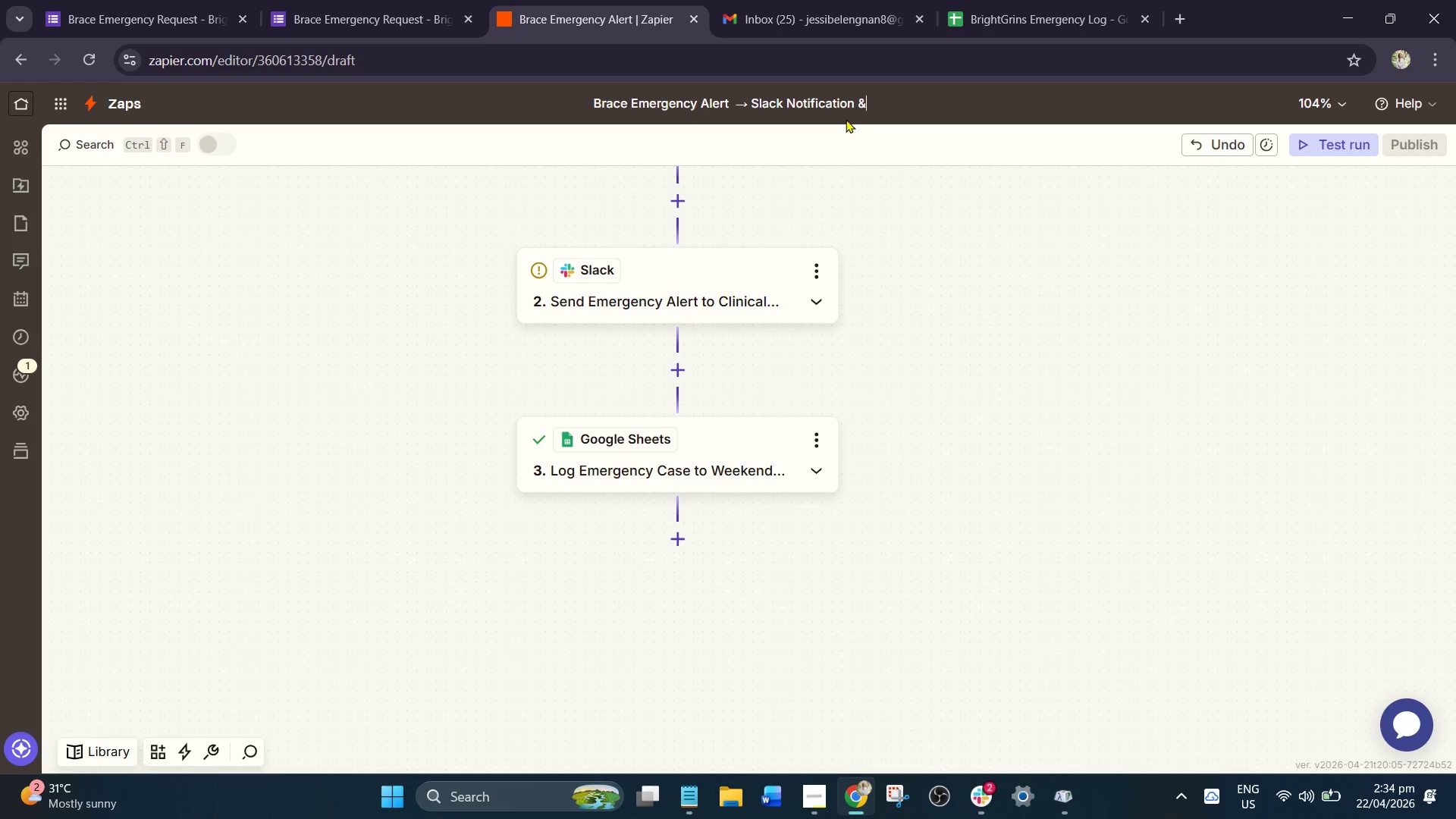 
key(Space)
 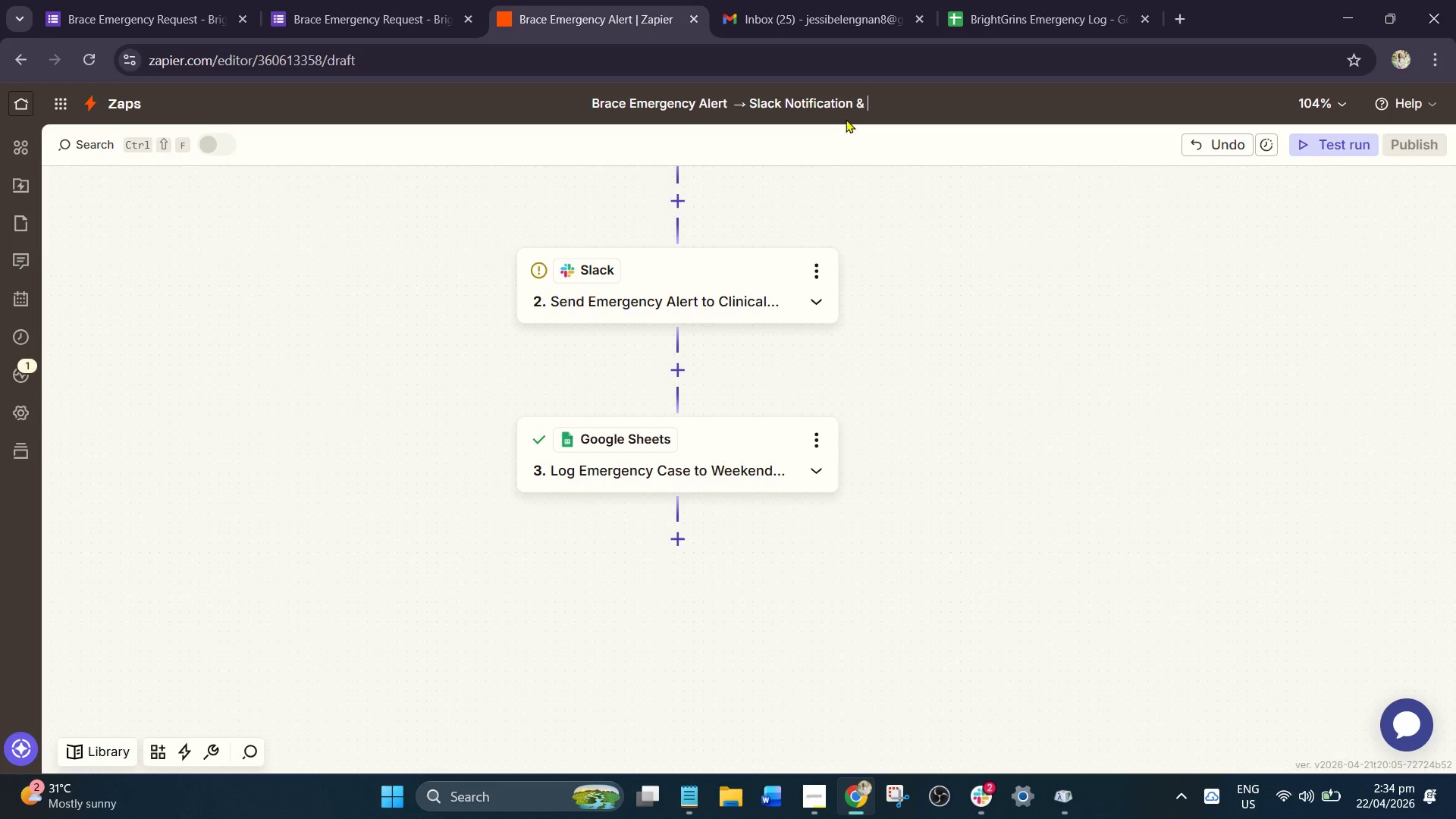 
type(Sheet Log ( Log)
 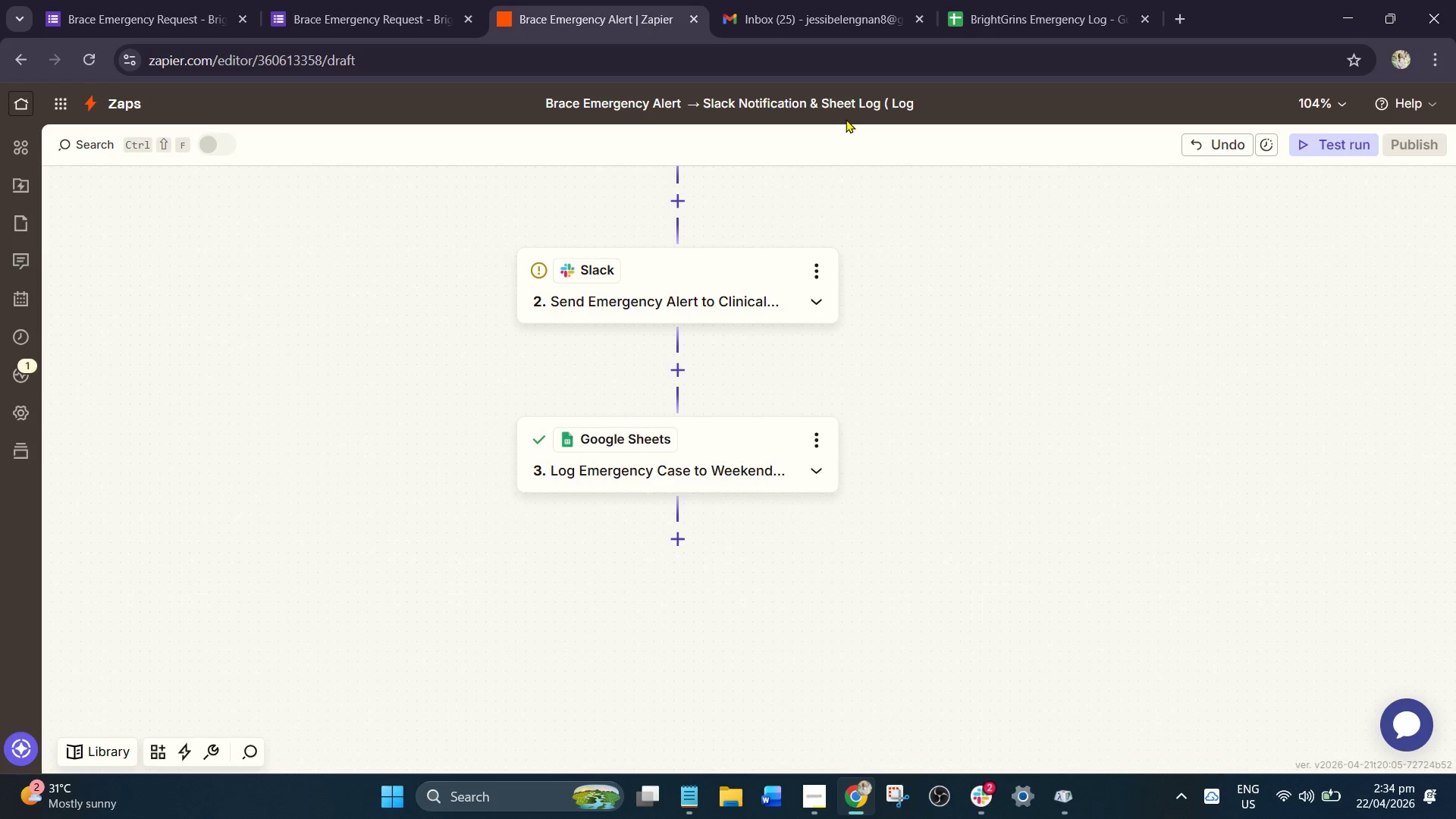 
key(Backspace)
 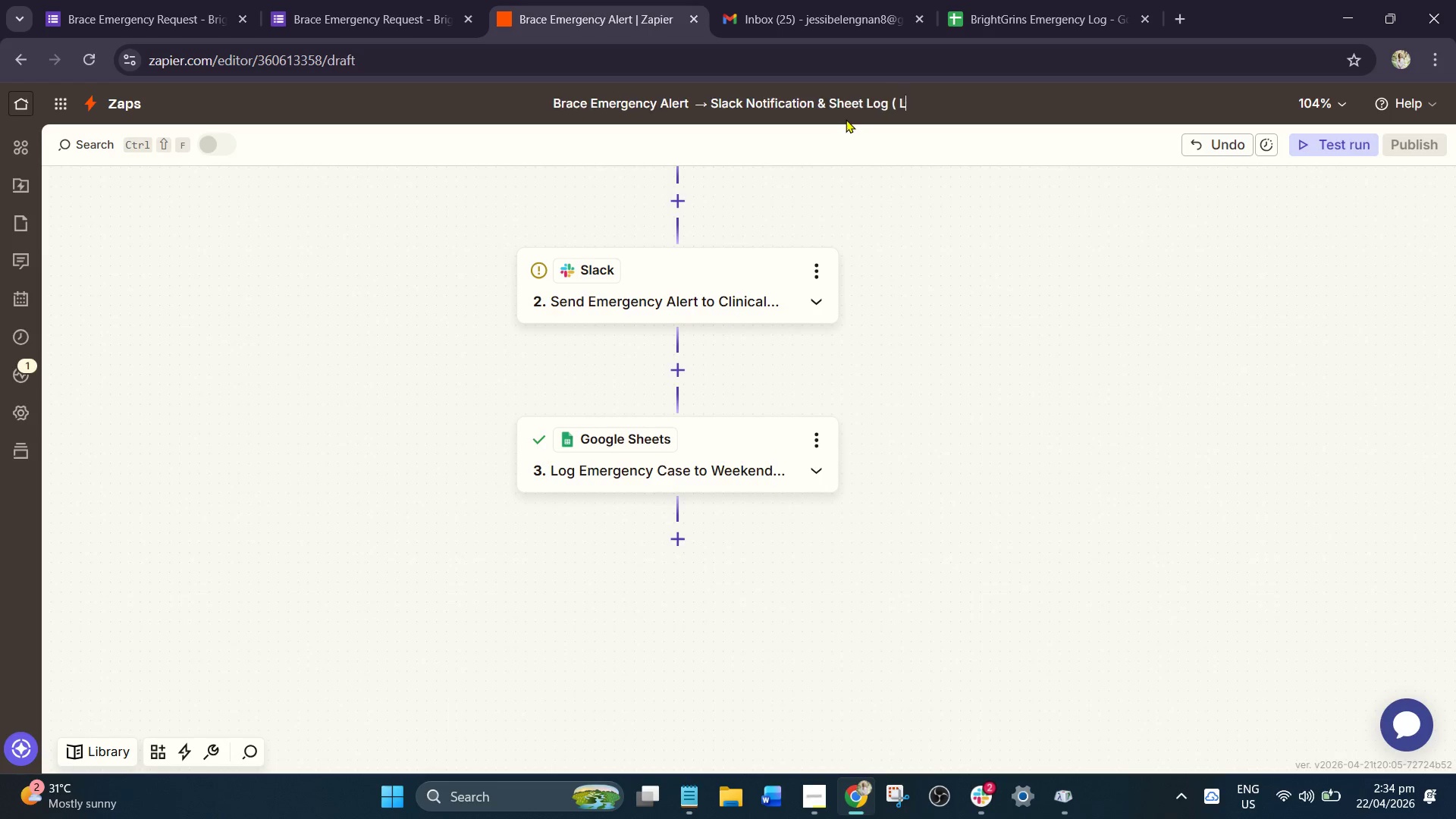 
key(Backspace)
 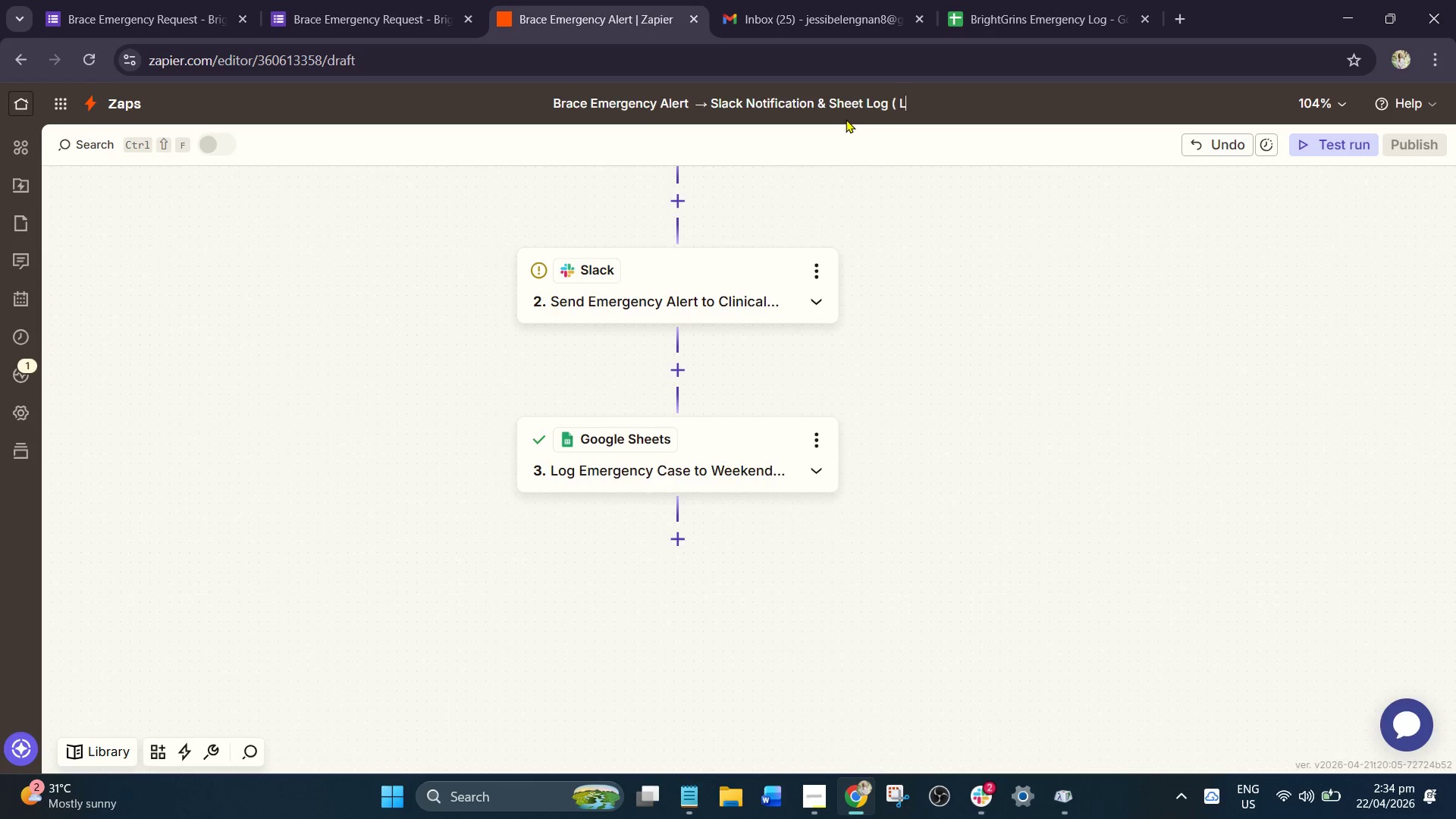 
key(Backspace)
 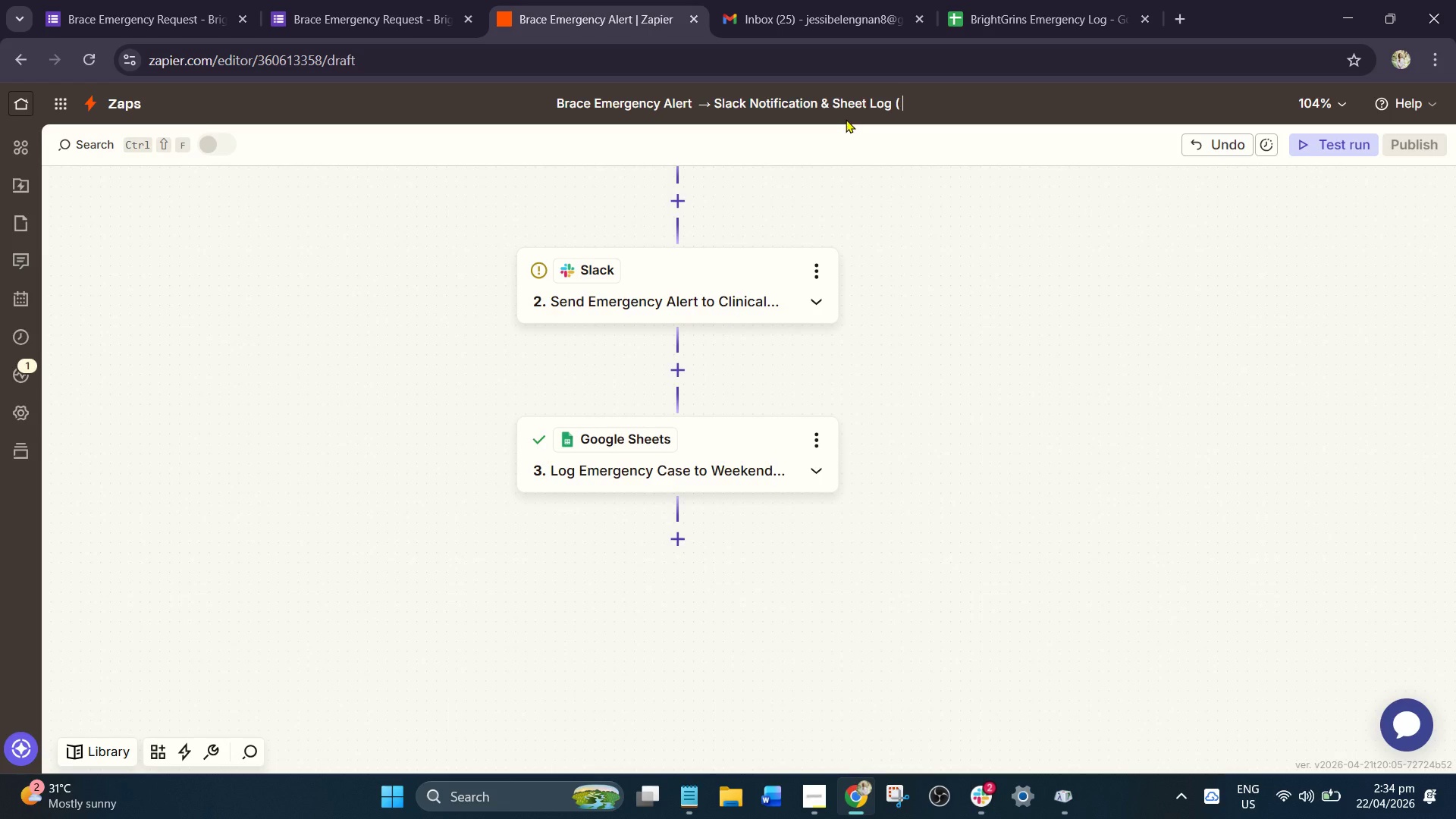 
type(BrightGrins)
 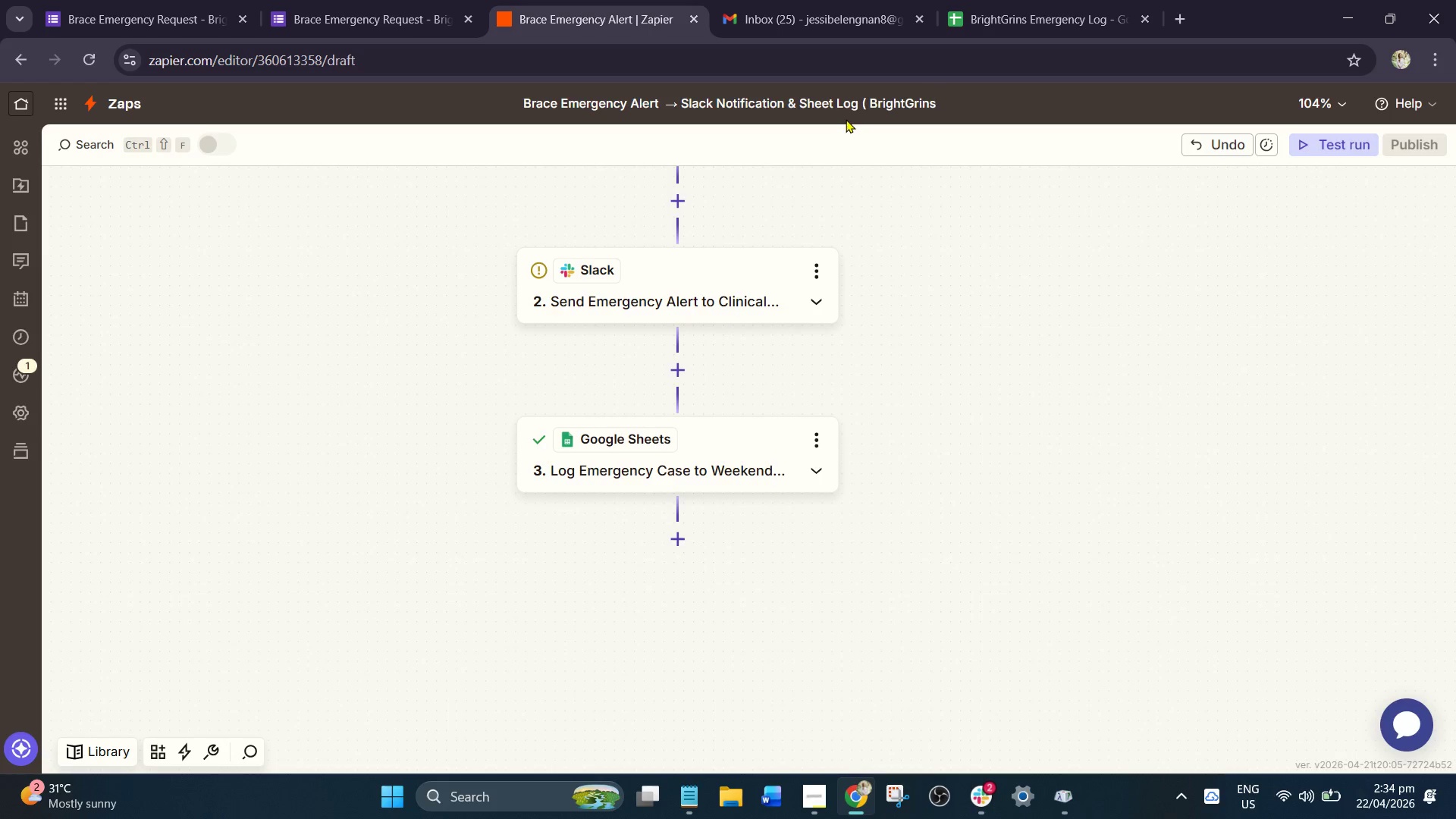 
hold_key(key=ShiftRight, duration=0.83)
 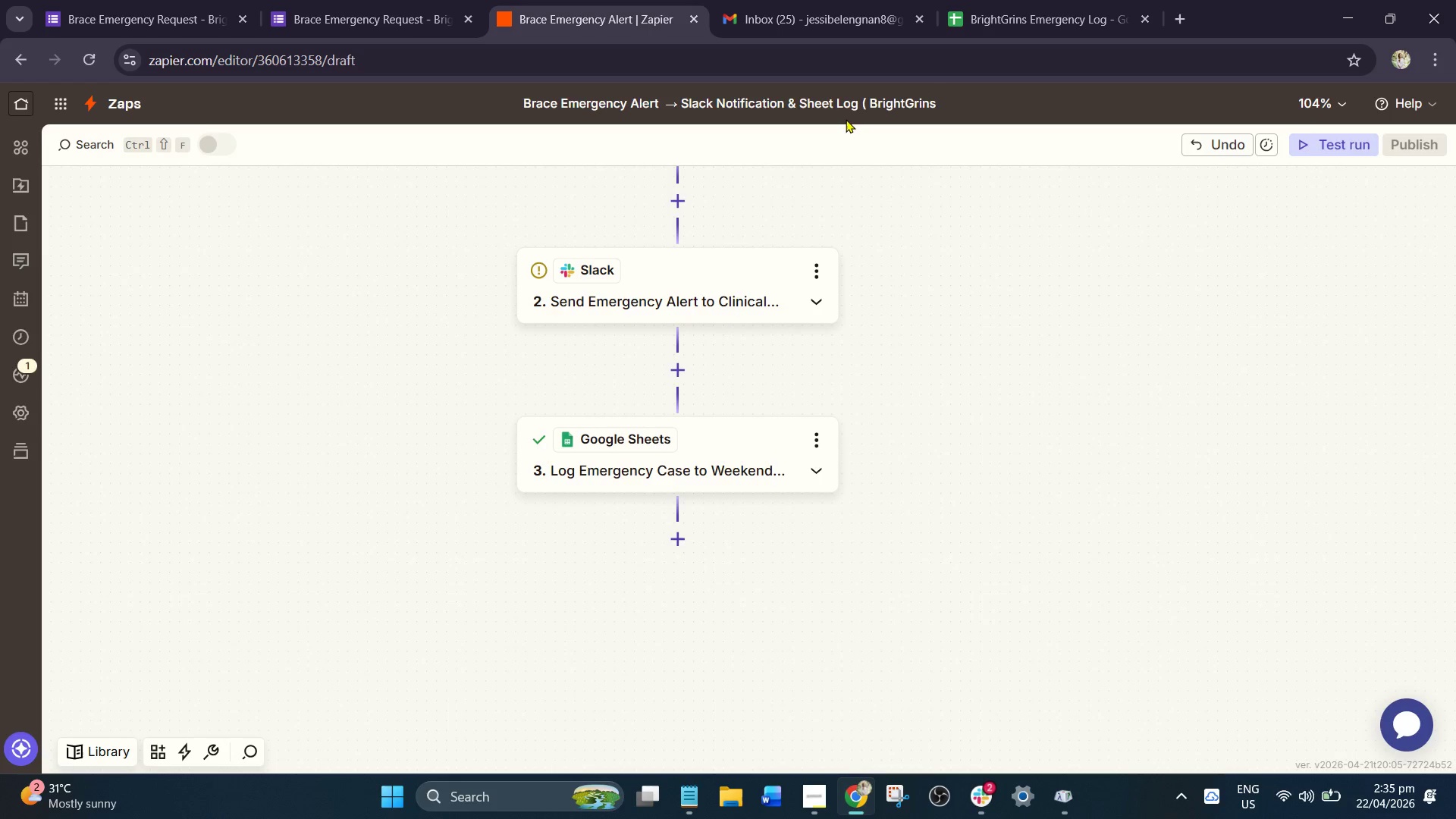 
key(Shift+0)
 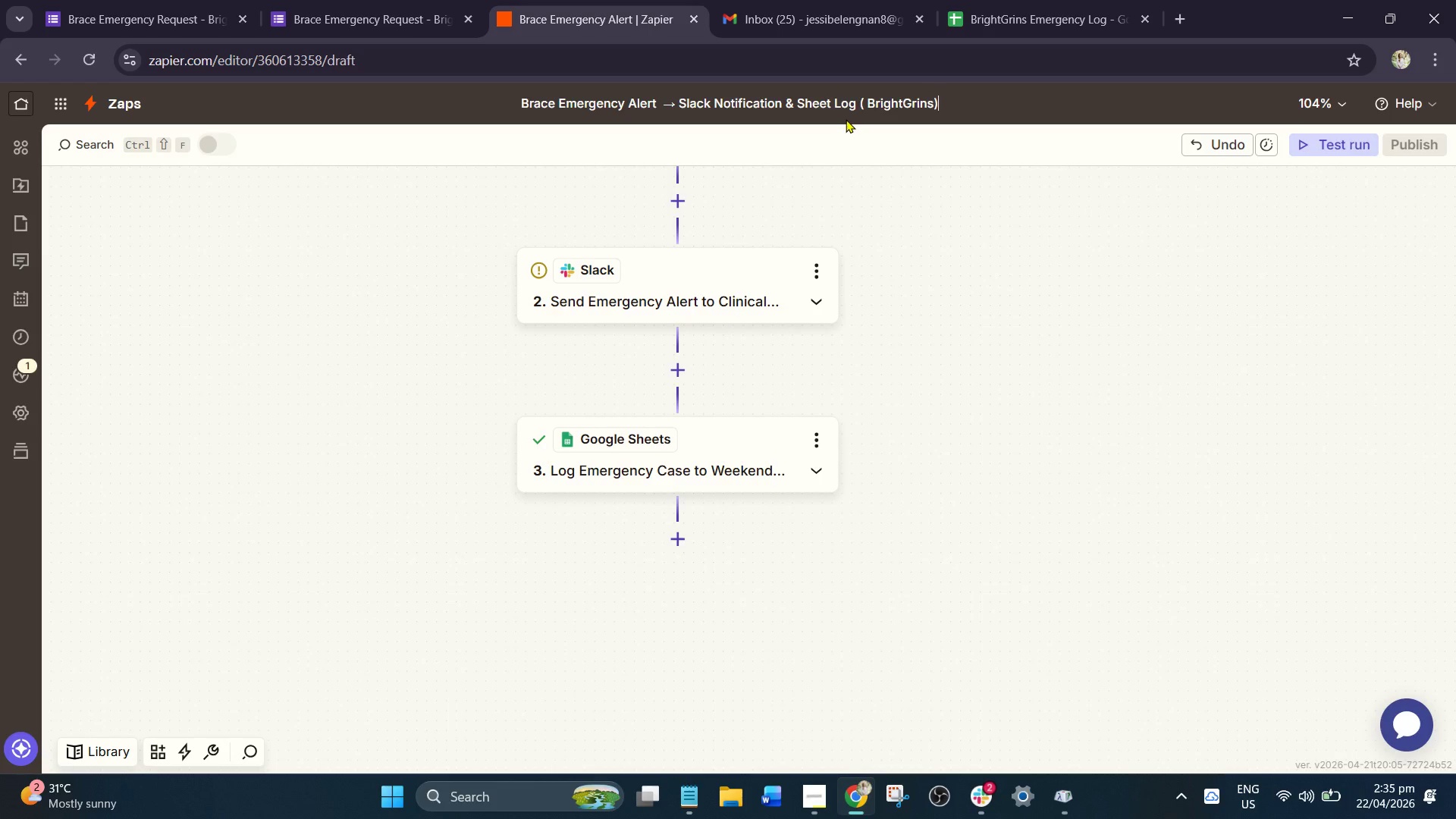 
key(Space)
 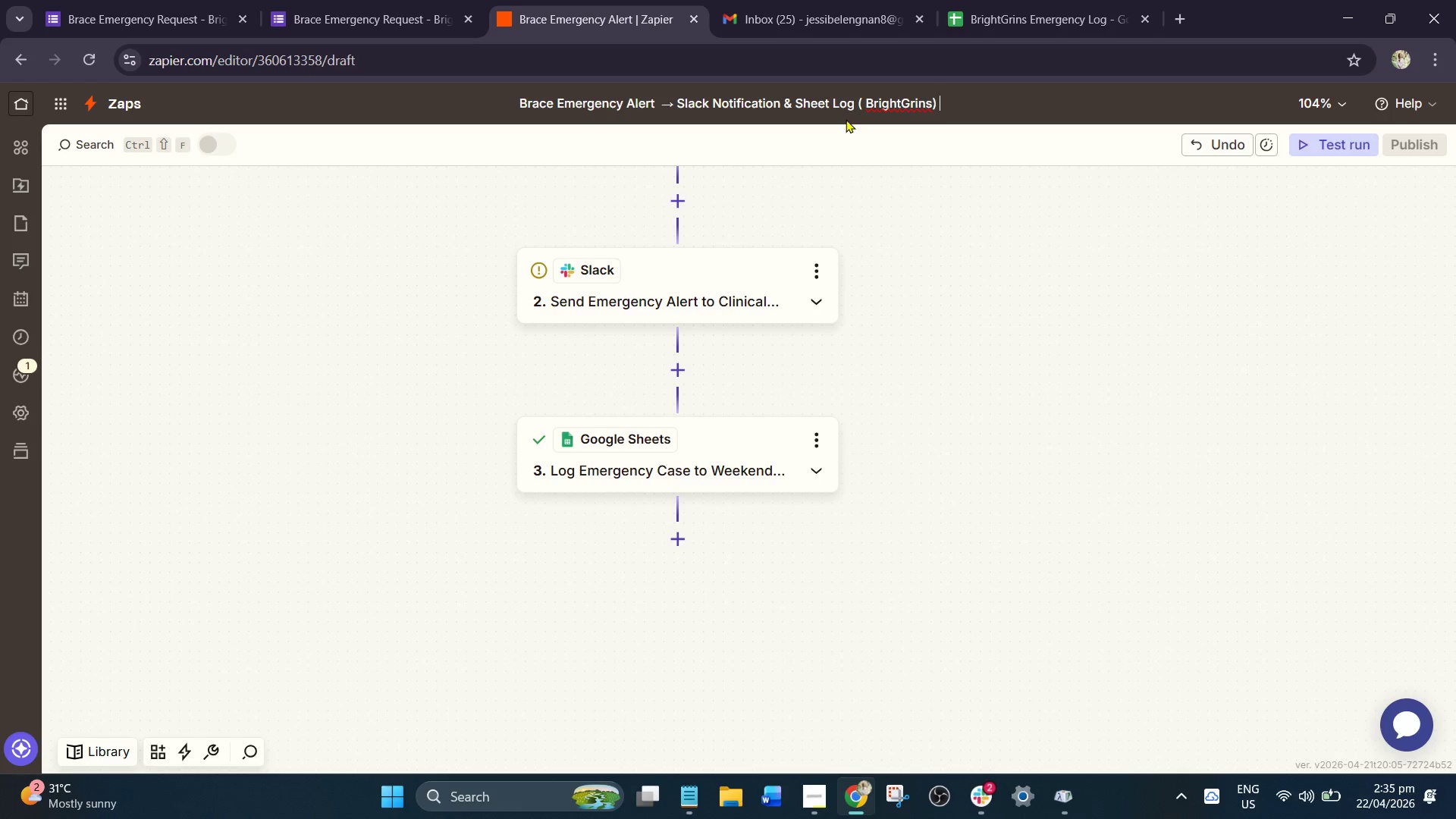 
key(Enter)
 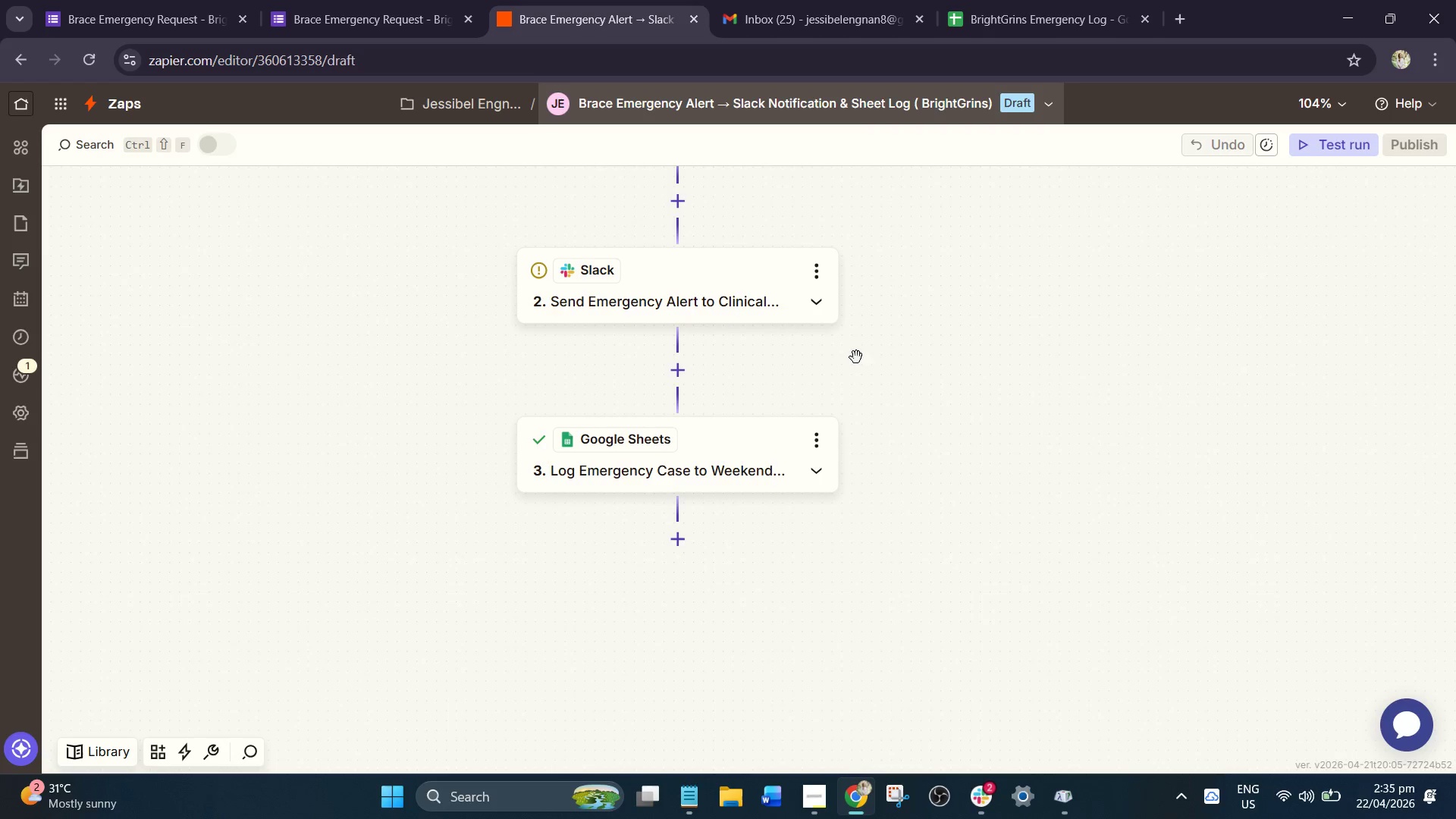 
scroll: coordinate [902, 381], scroll_direction: up, amount: 10.0
 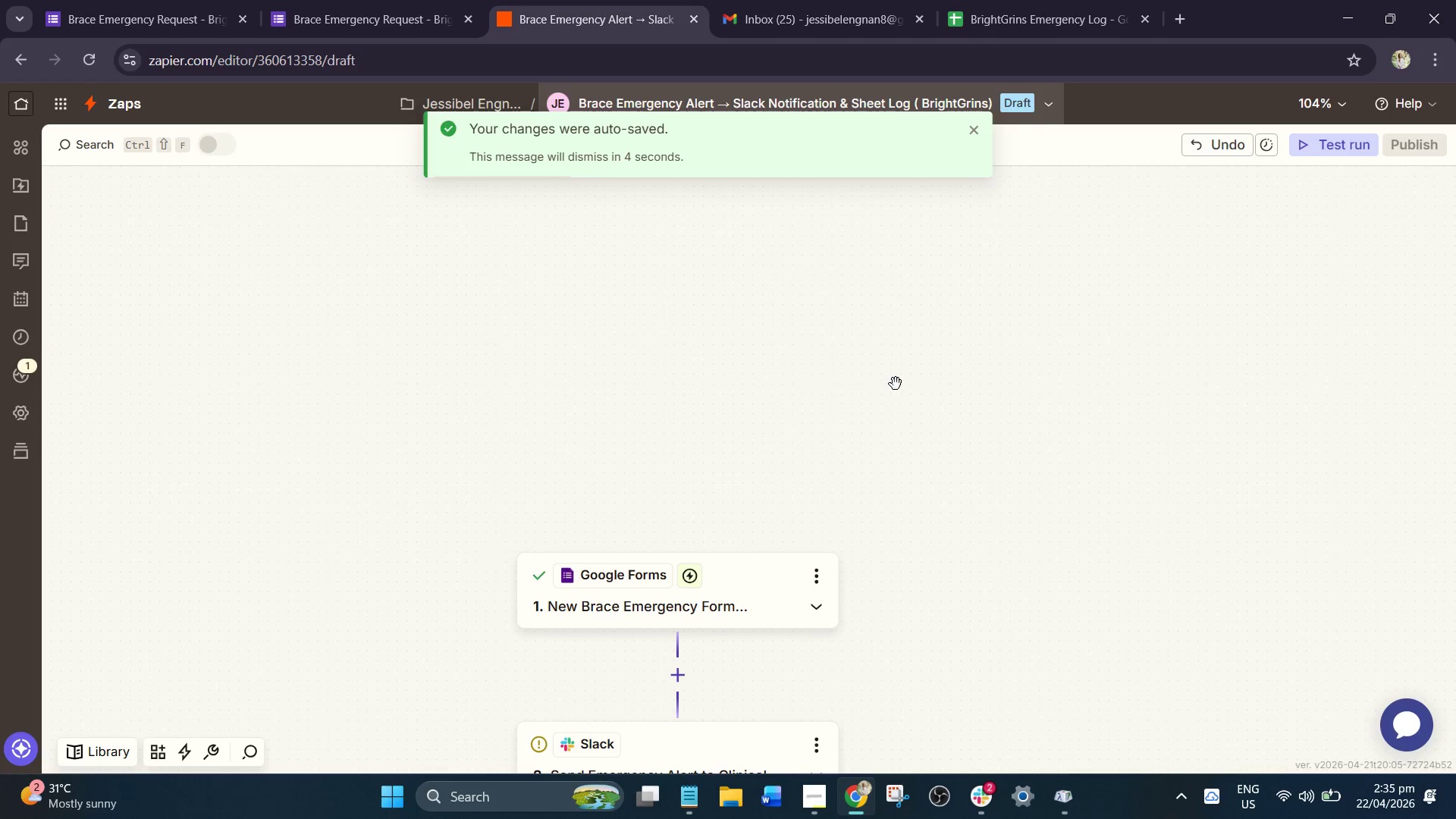 
wait(5.59)
 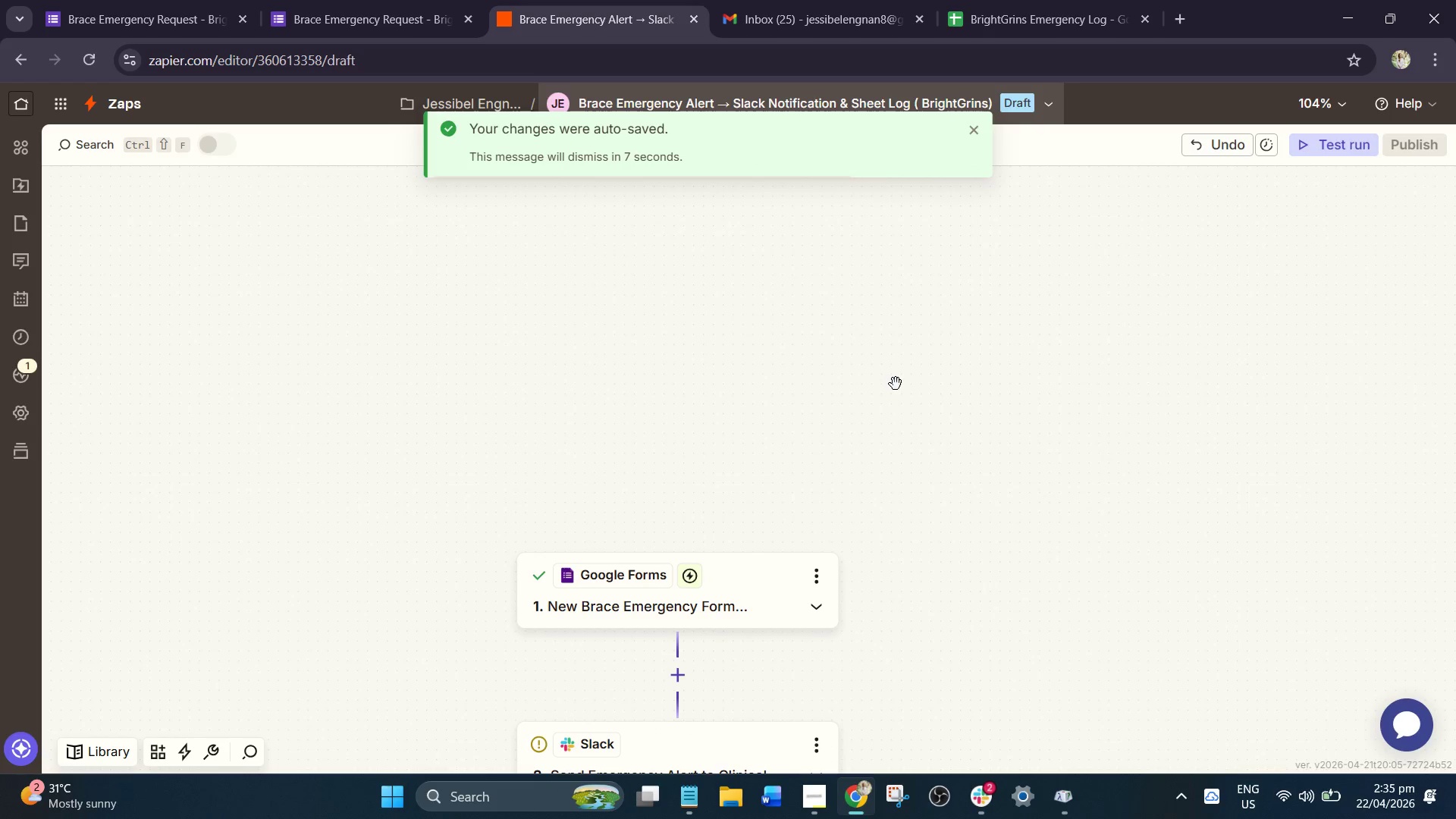 
scroll: coordinate [870, 401], scroll_direction: down, amount: 10.0
 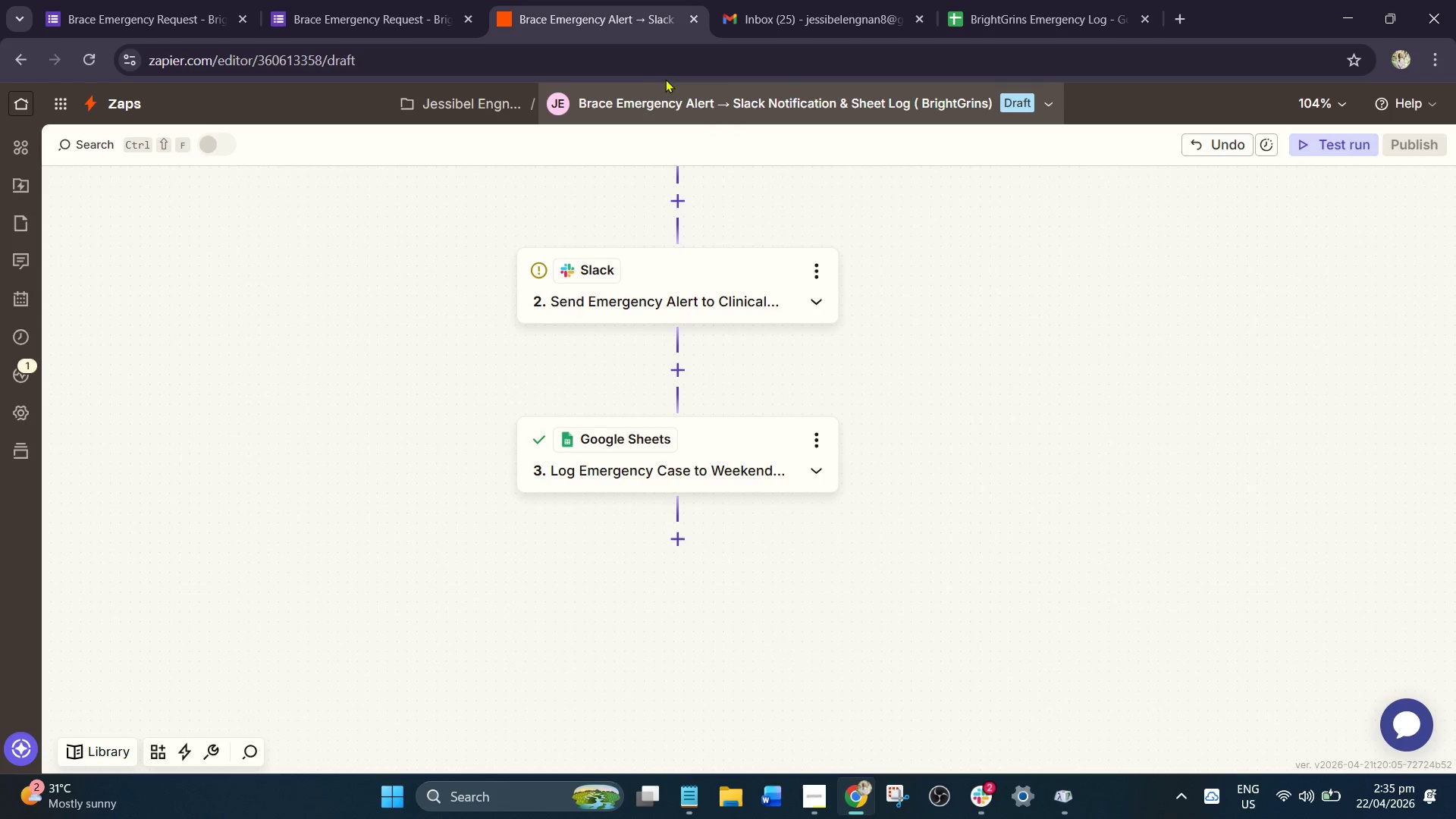 
left_click([646, 105])
 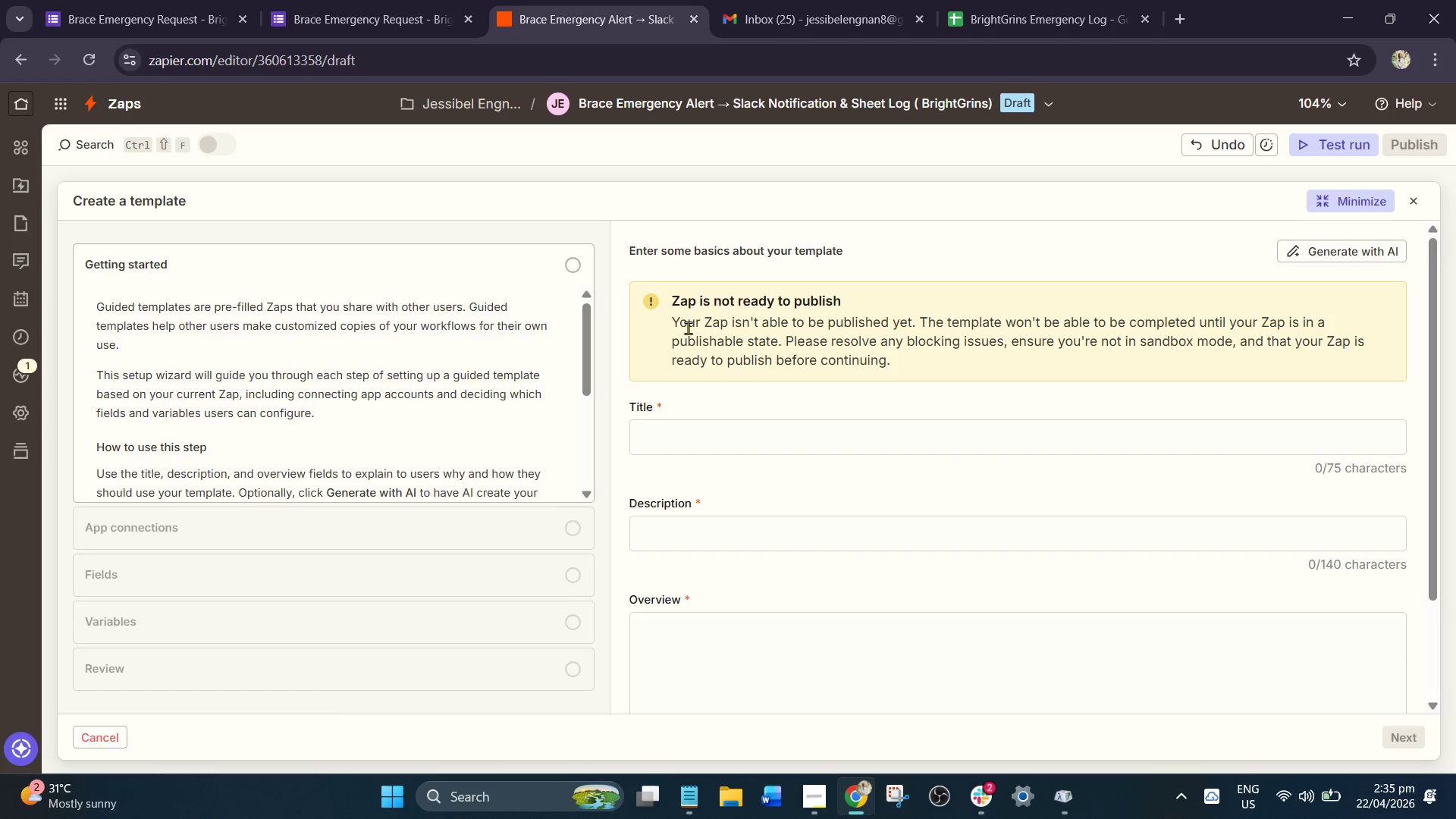 
wait(7.92)
 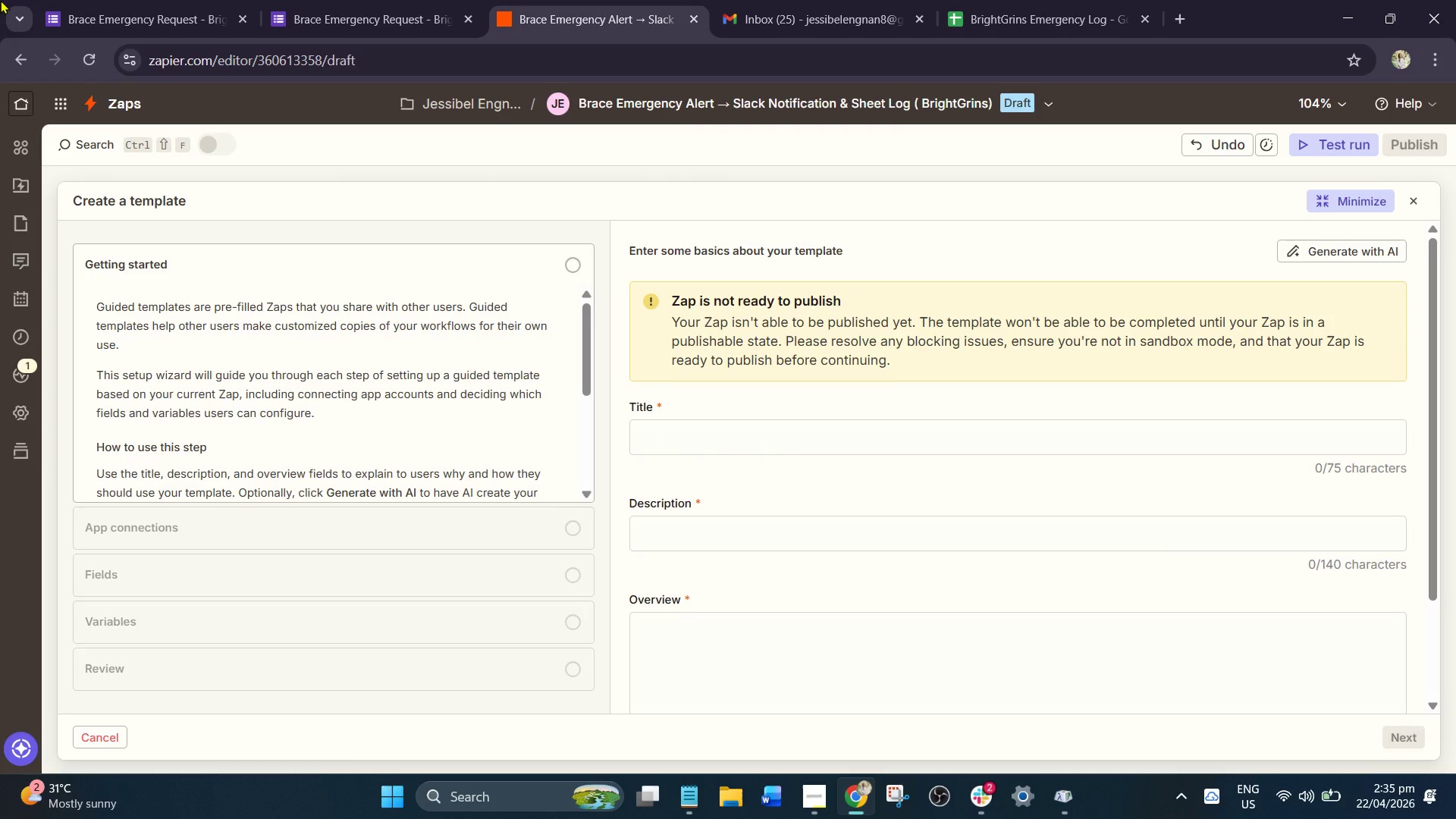 
scroll: coordinate [893, 367], scroll_direction: down, amount: 2.0
 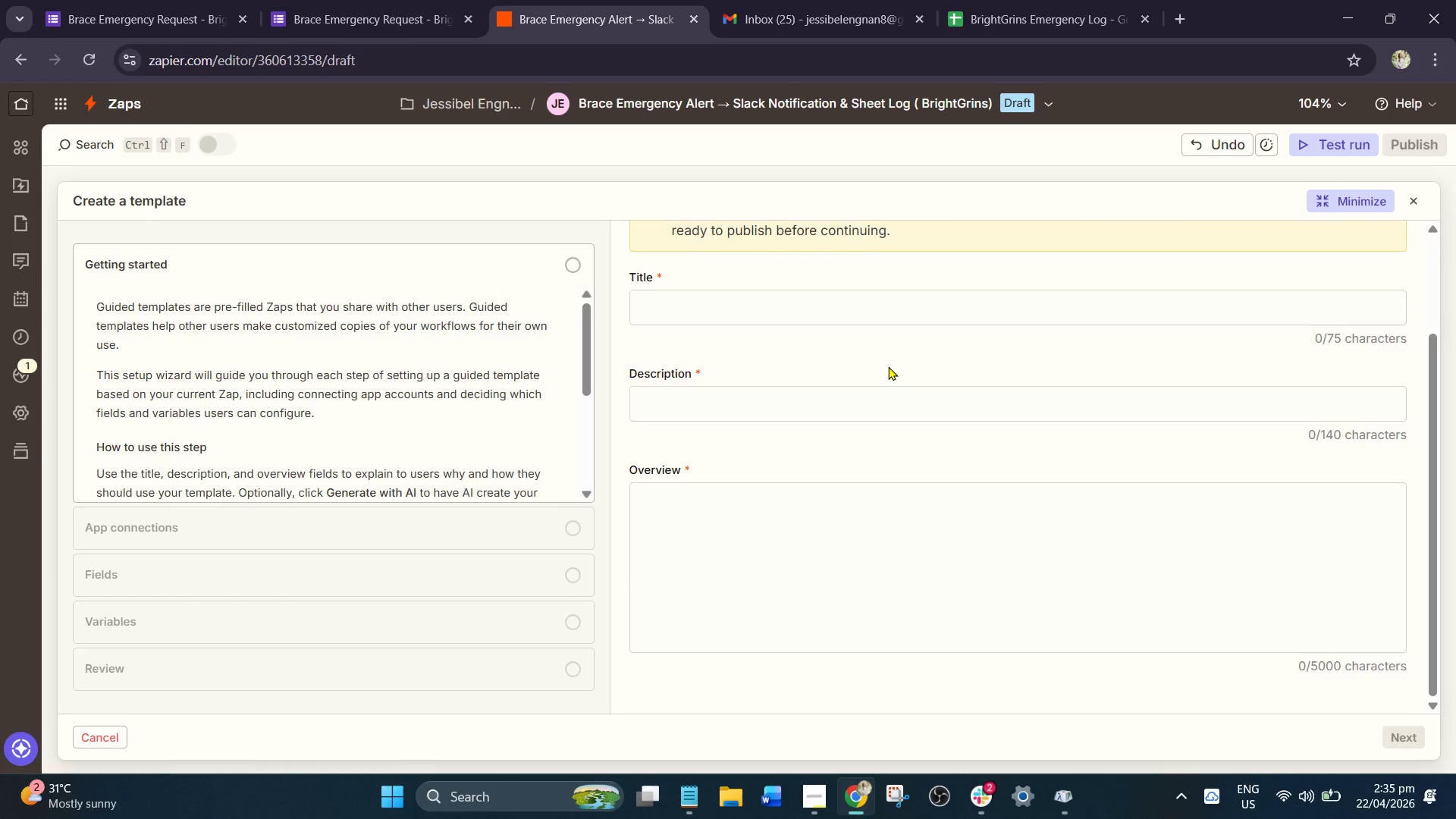 
scroll: coordinate [888, 366], scroll_direction: up, amount: 1.0
 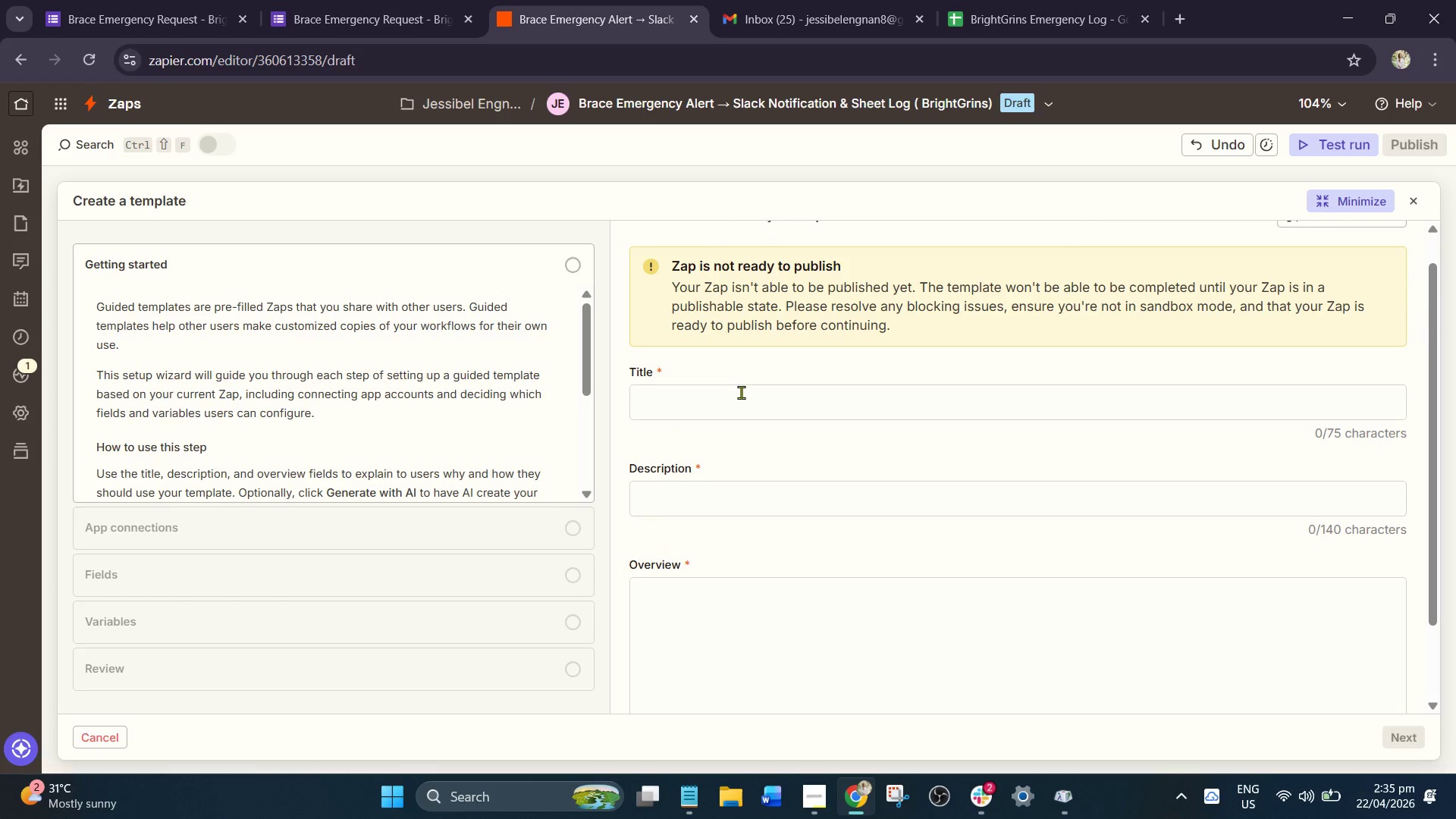 
left_click([741, 394])
 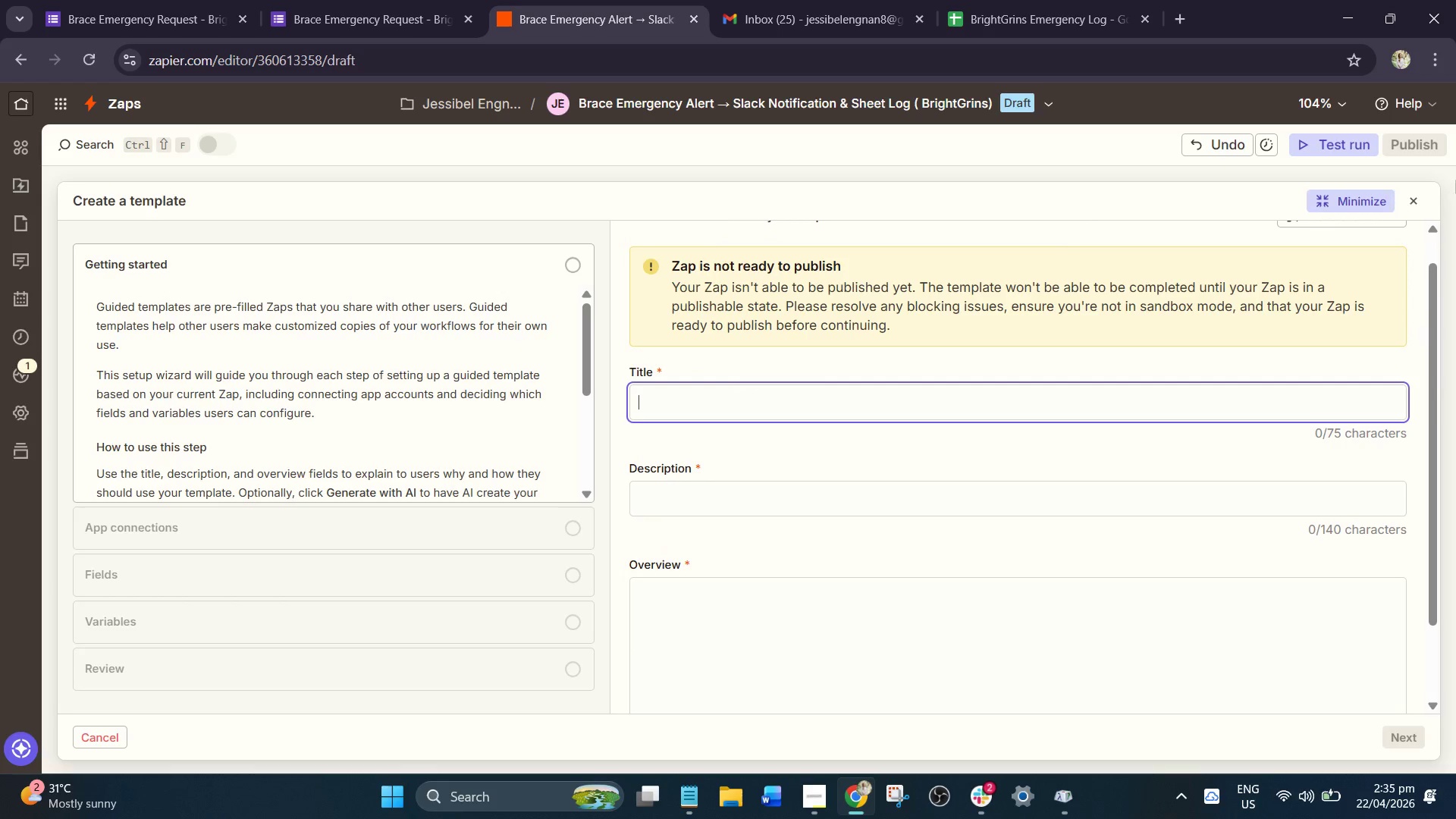 
left_click([1412, 191])
 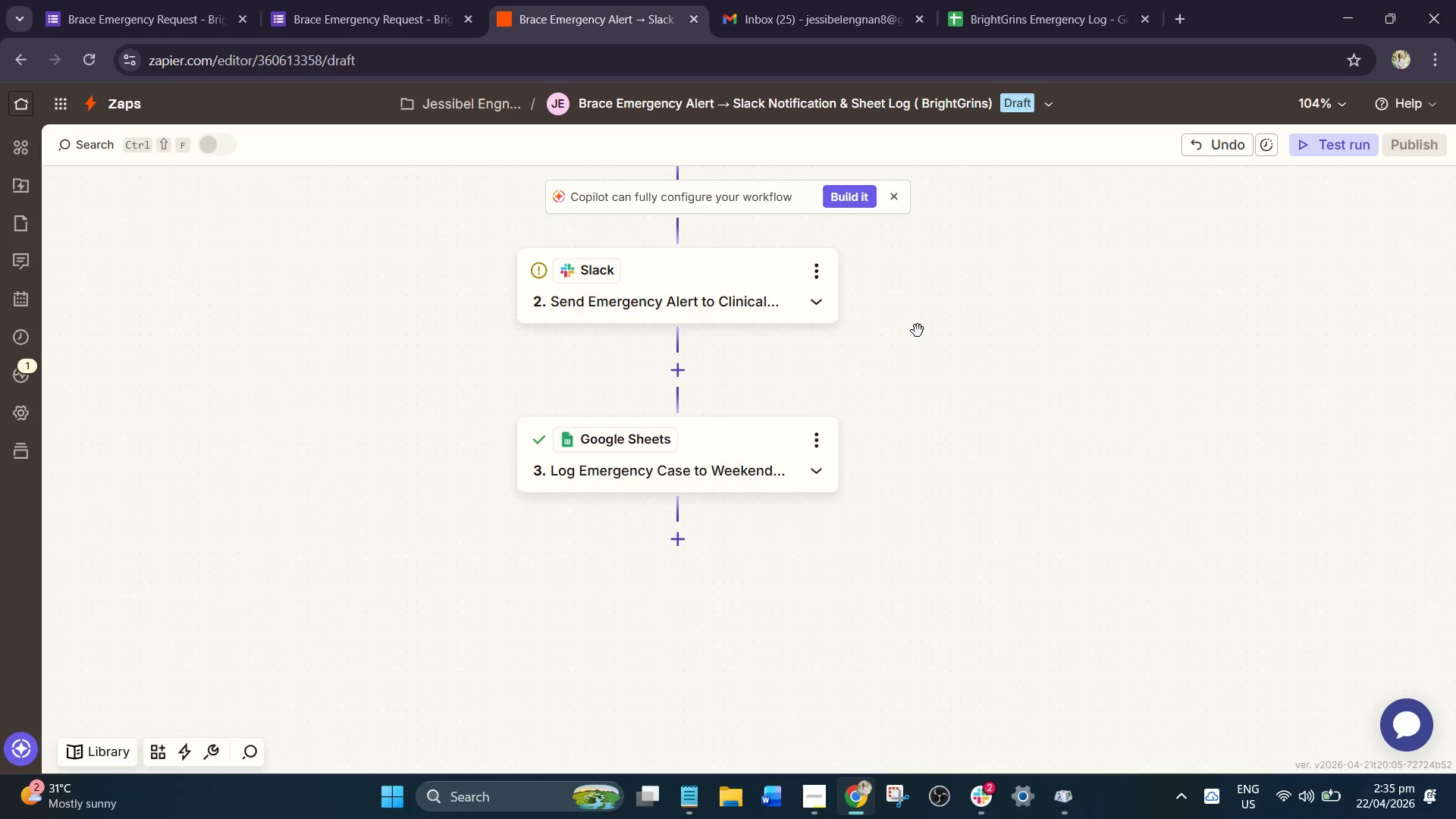 
scroll: coordinate [893, 321], scroll_direction: up, amount: 5.0
 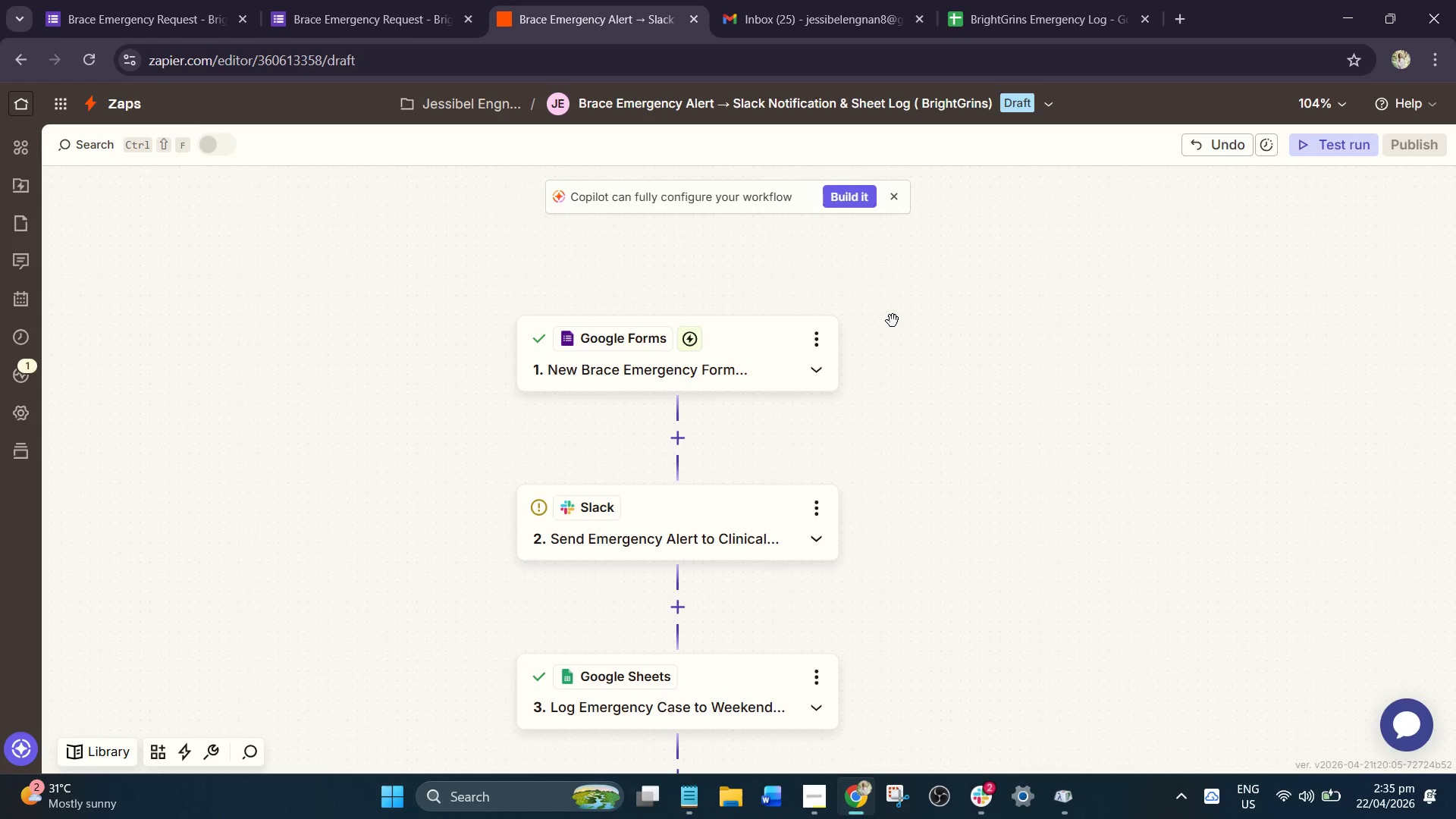 
scroll: coordinate [893, 321], scroll_direction: down, amount: 1.0
 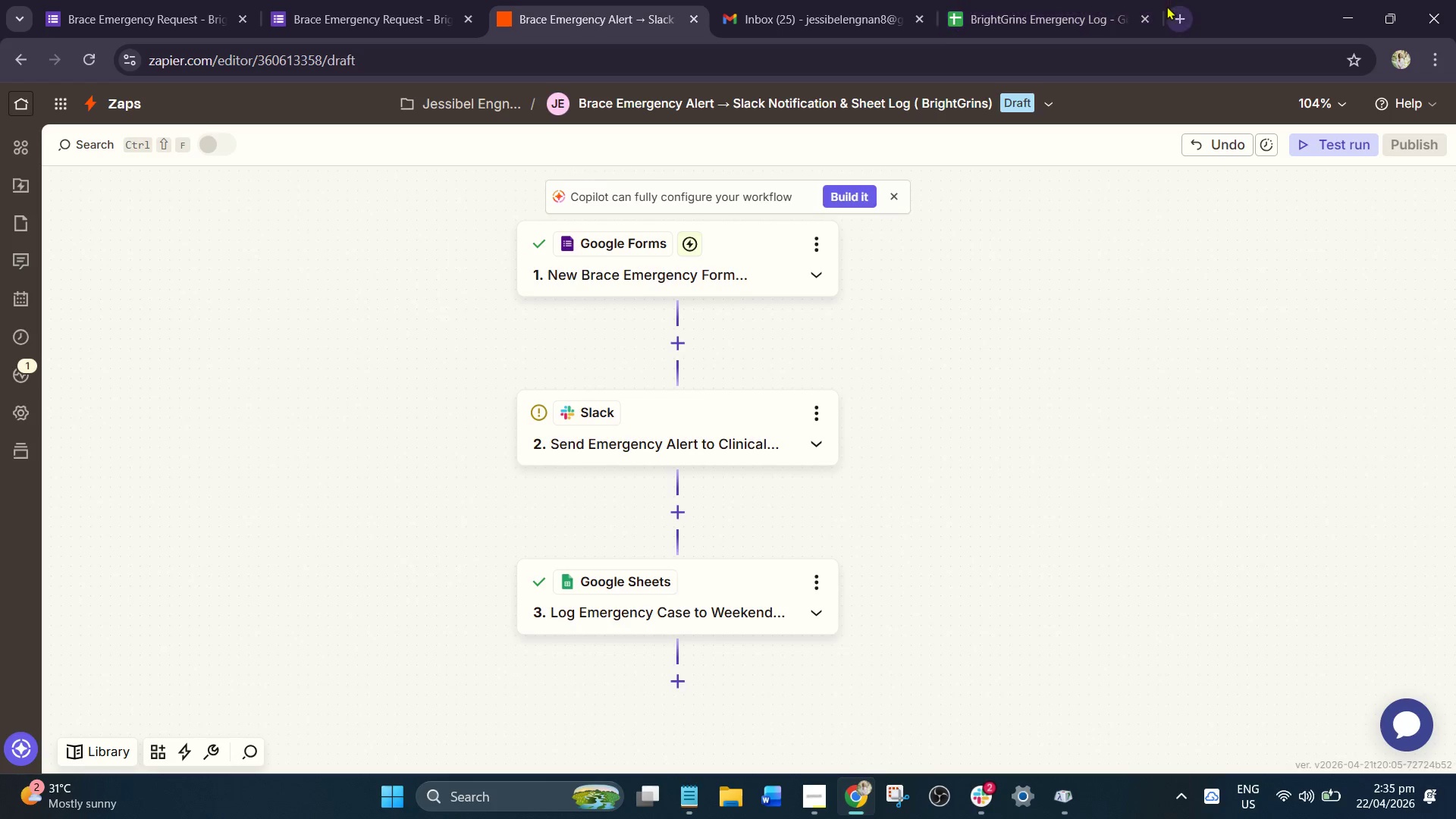 
left_click([1184, 19])
 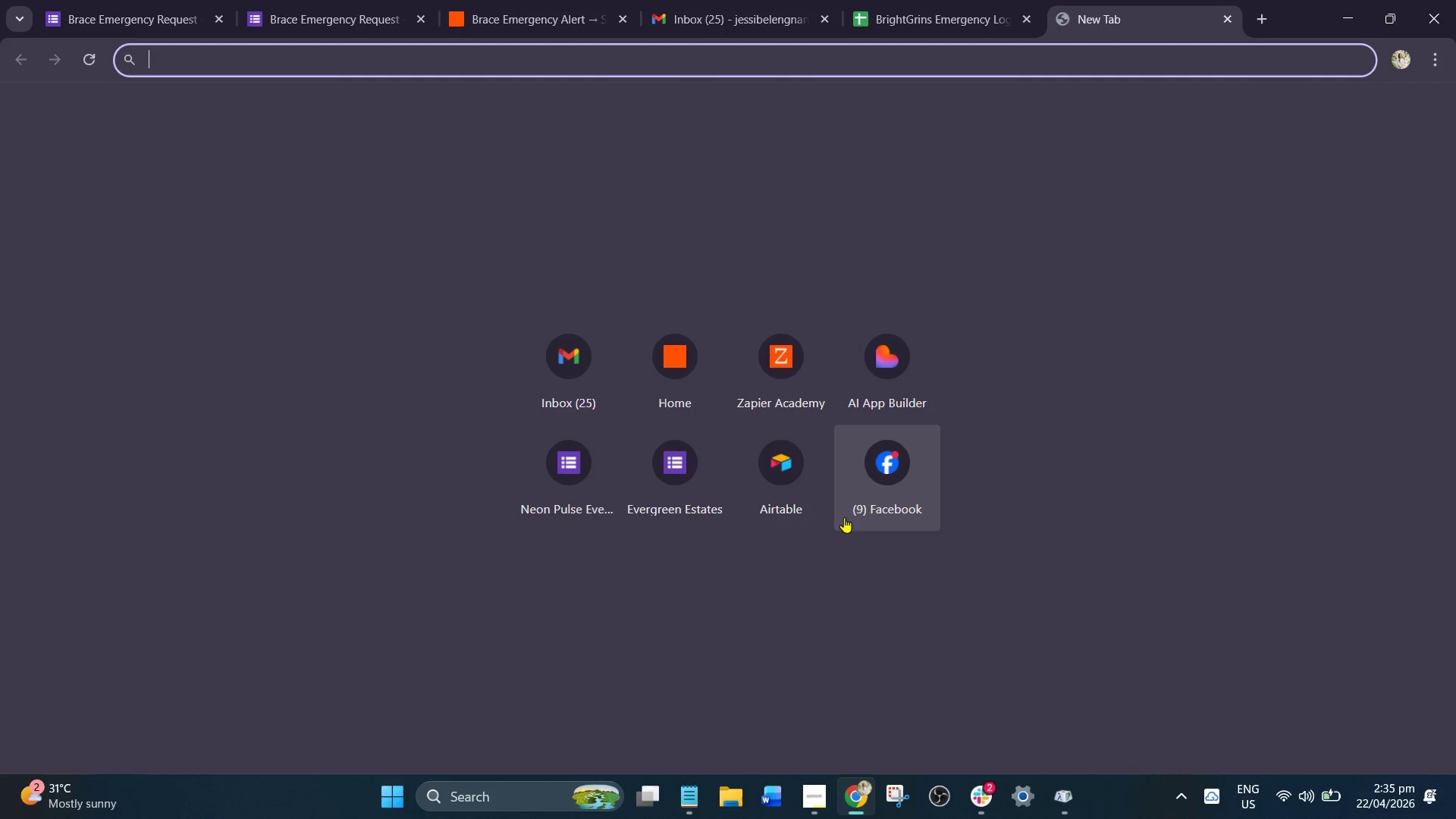 
left_click([433, 54])
 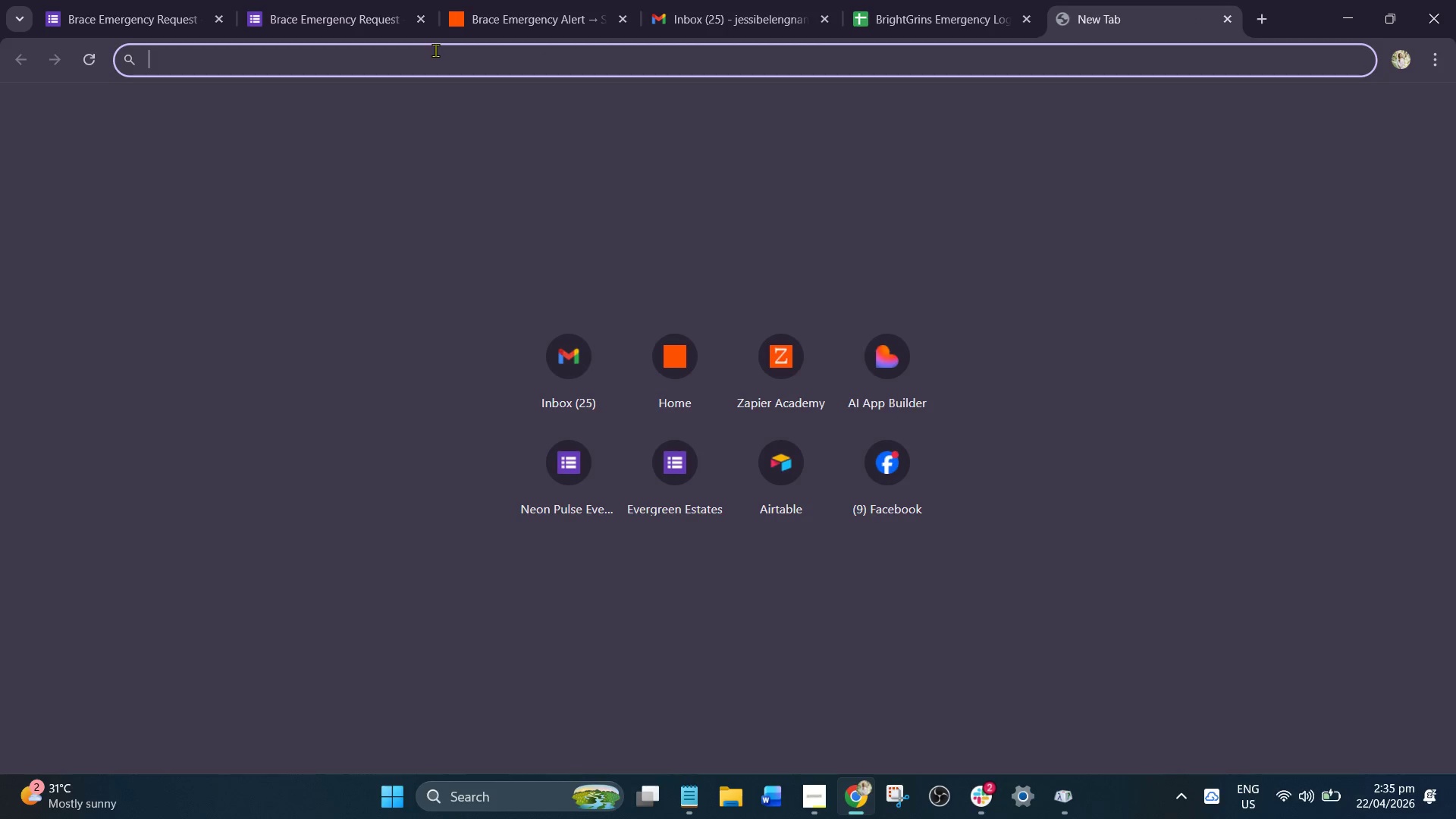 
type(slack)
 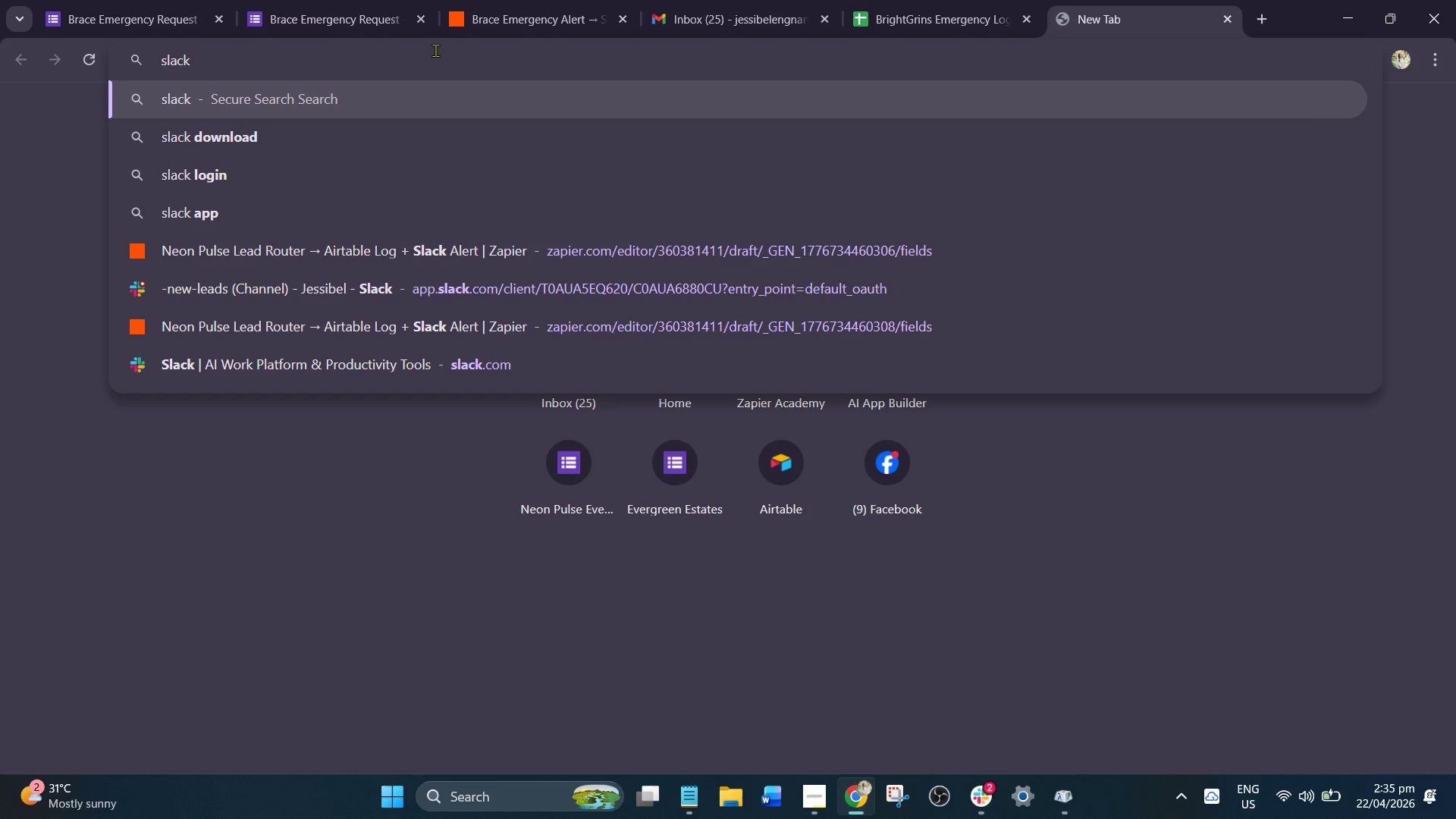 
key(Enter)
 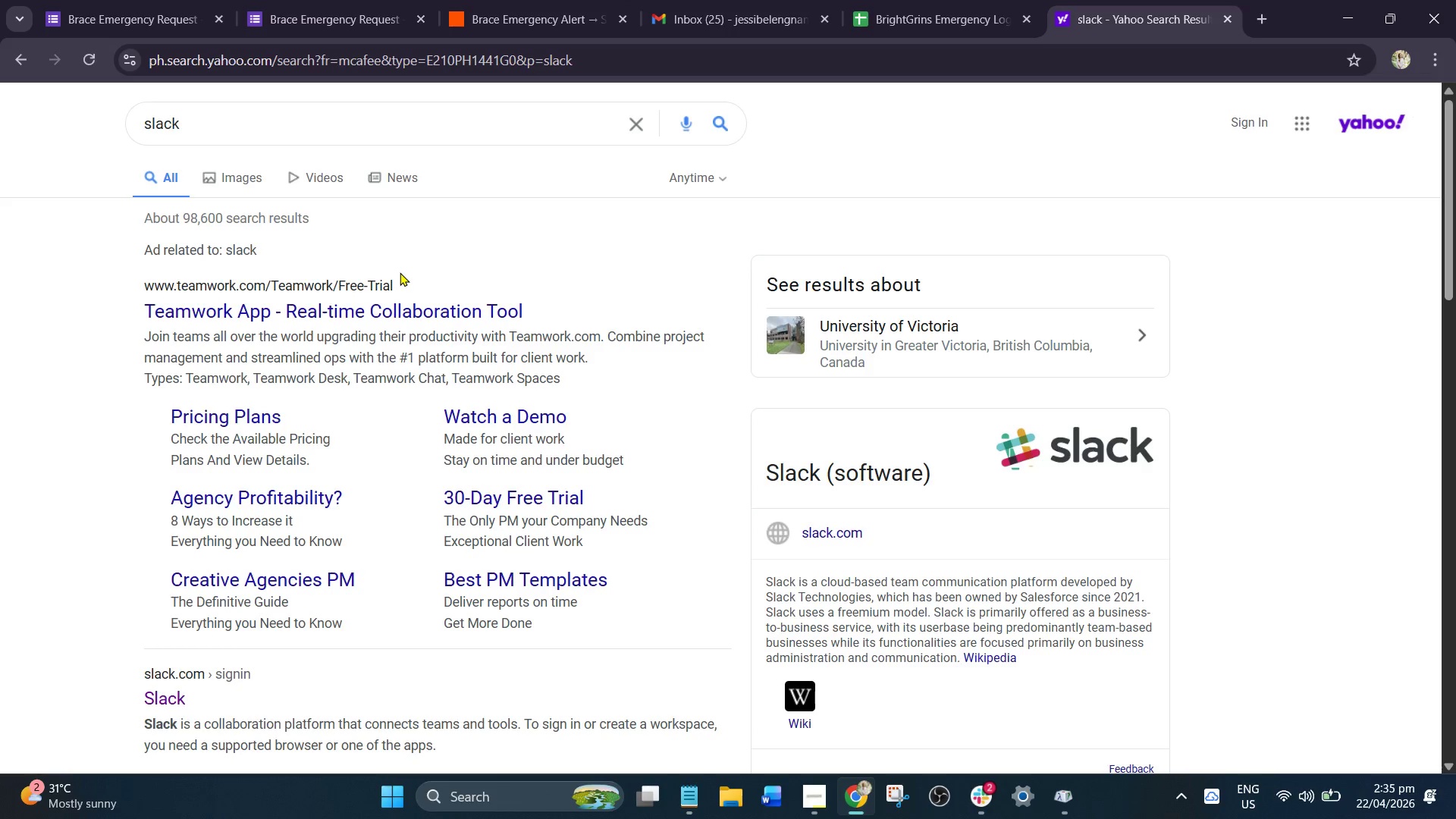 
left_click([166, 697])
 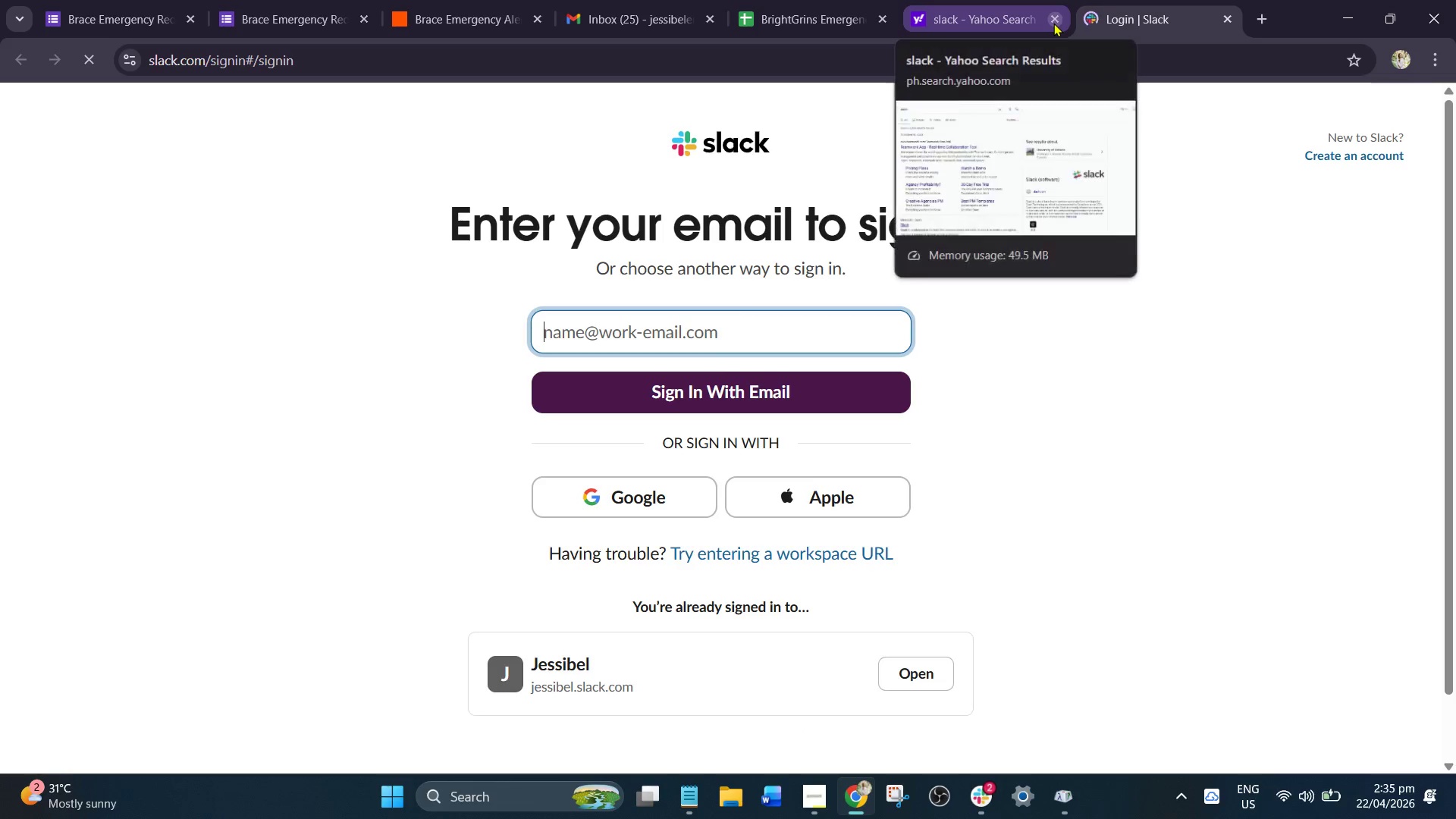 
left_click([1053, 23])
 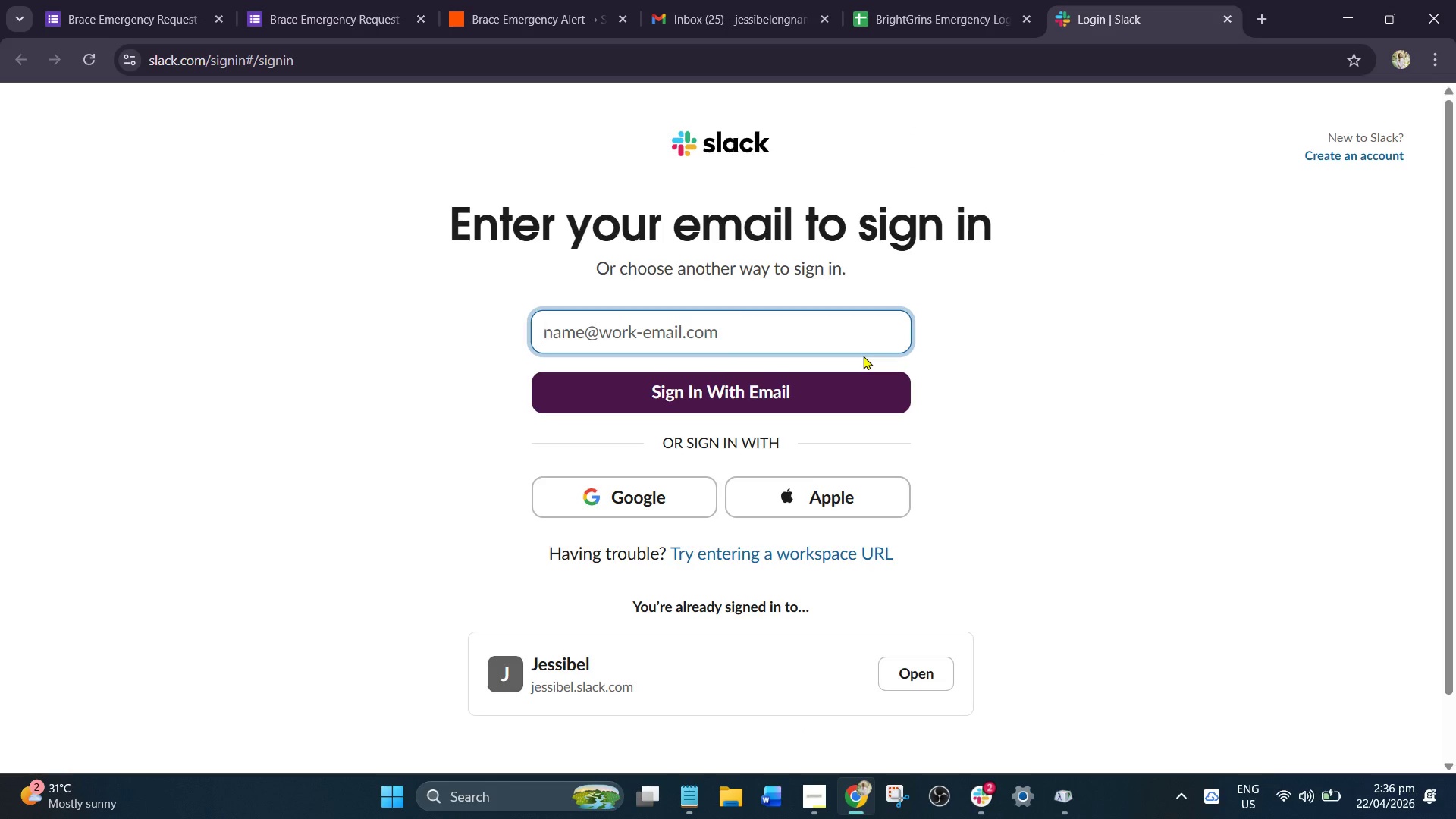 
mouse_move([973, 789])
 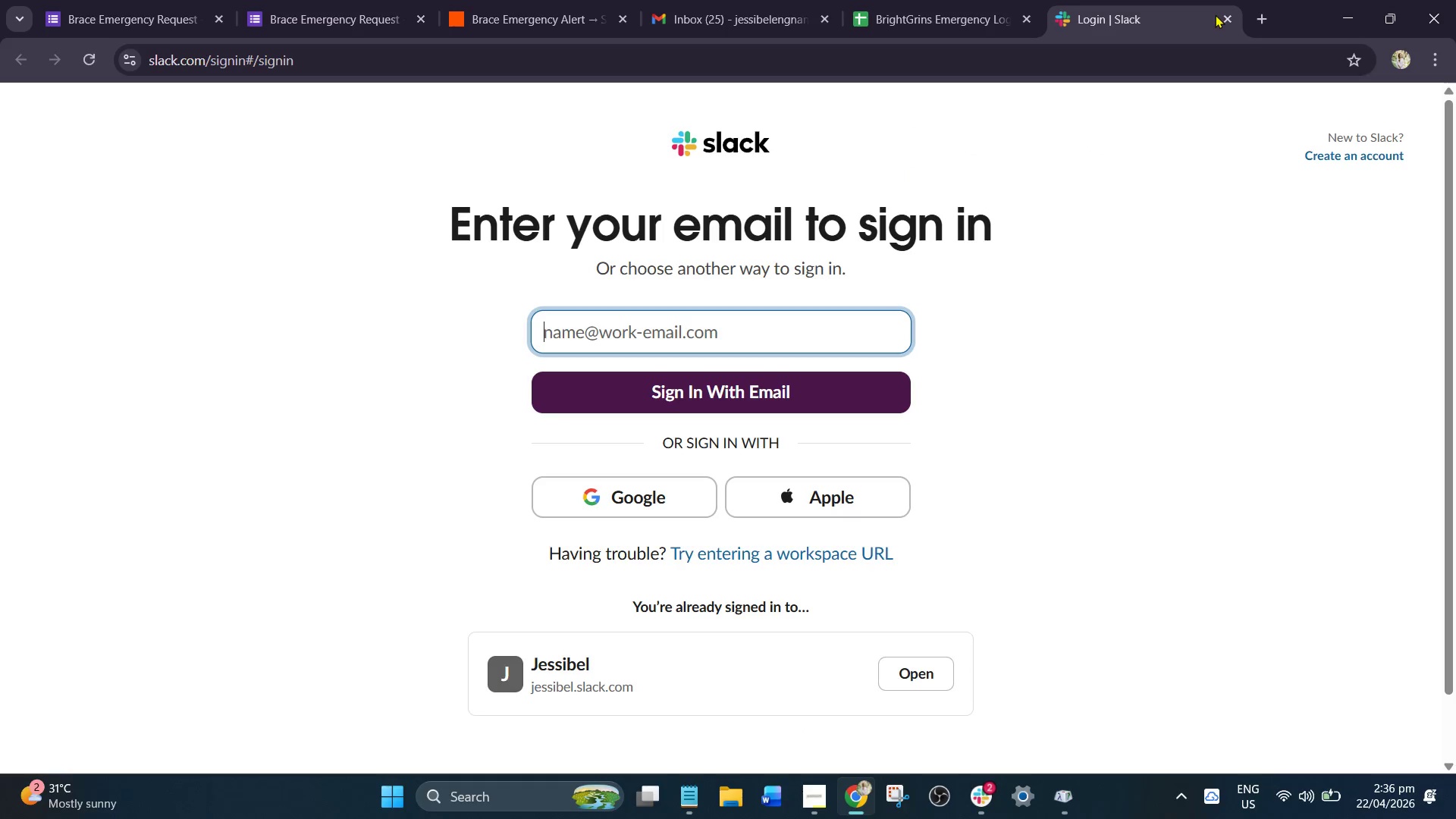 
left_click([1229, 12])
 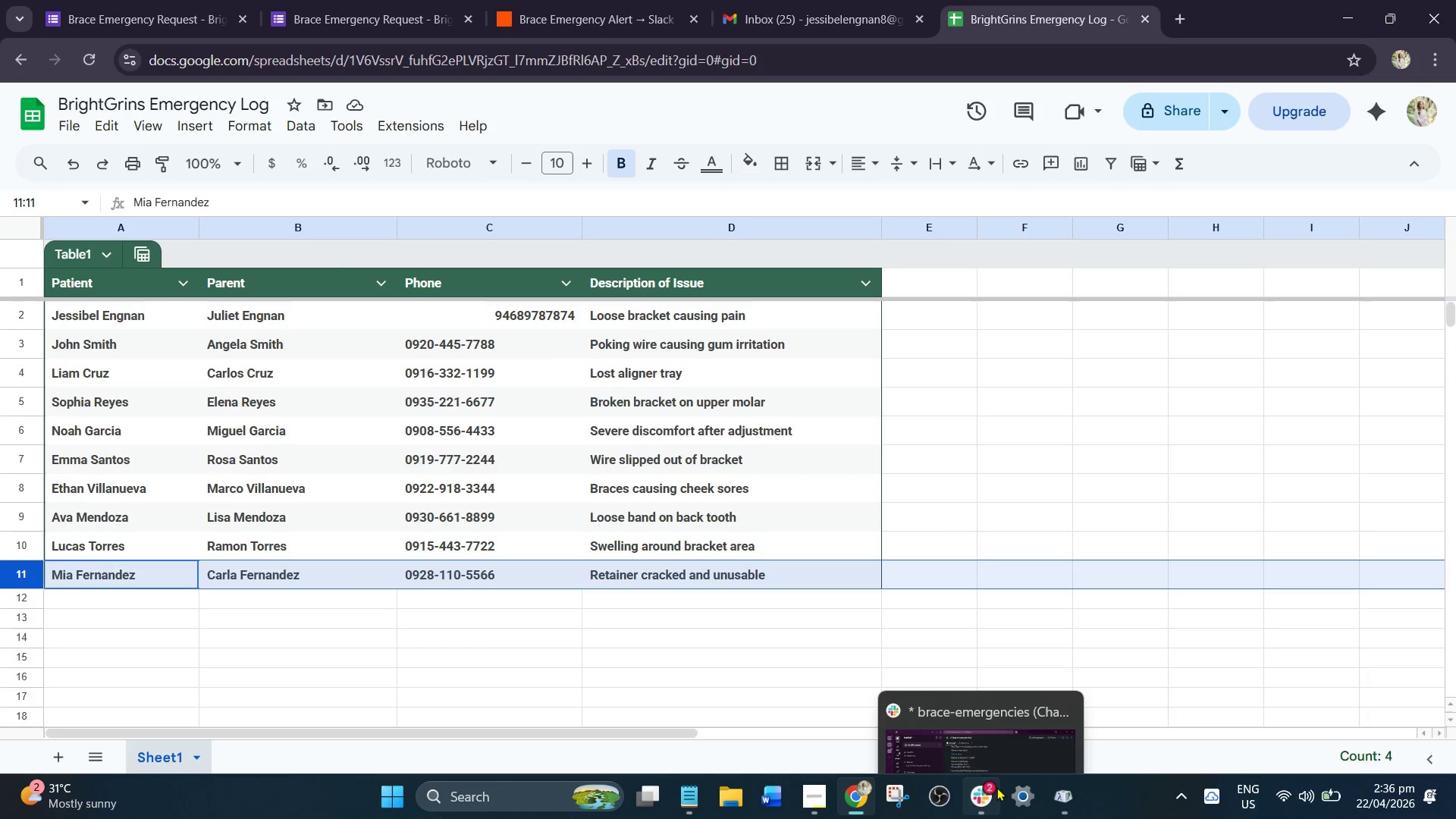 
left_click([984, 792])
 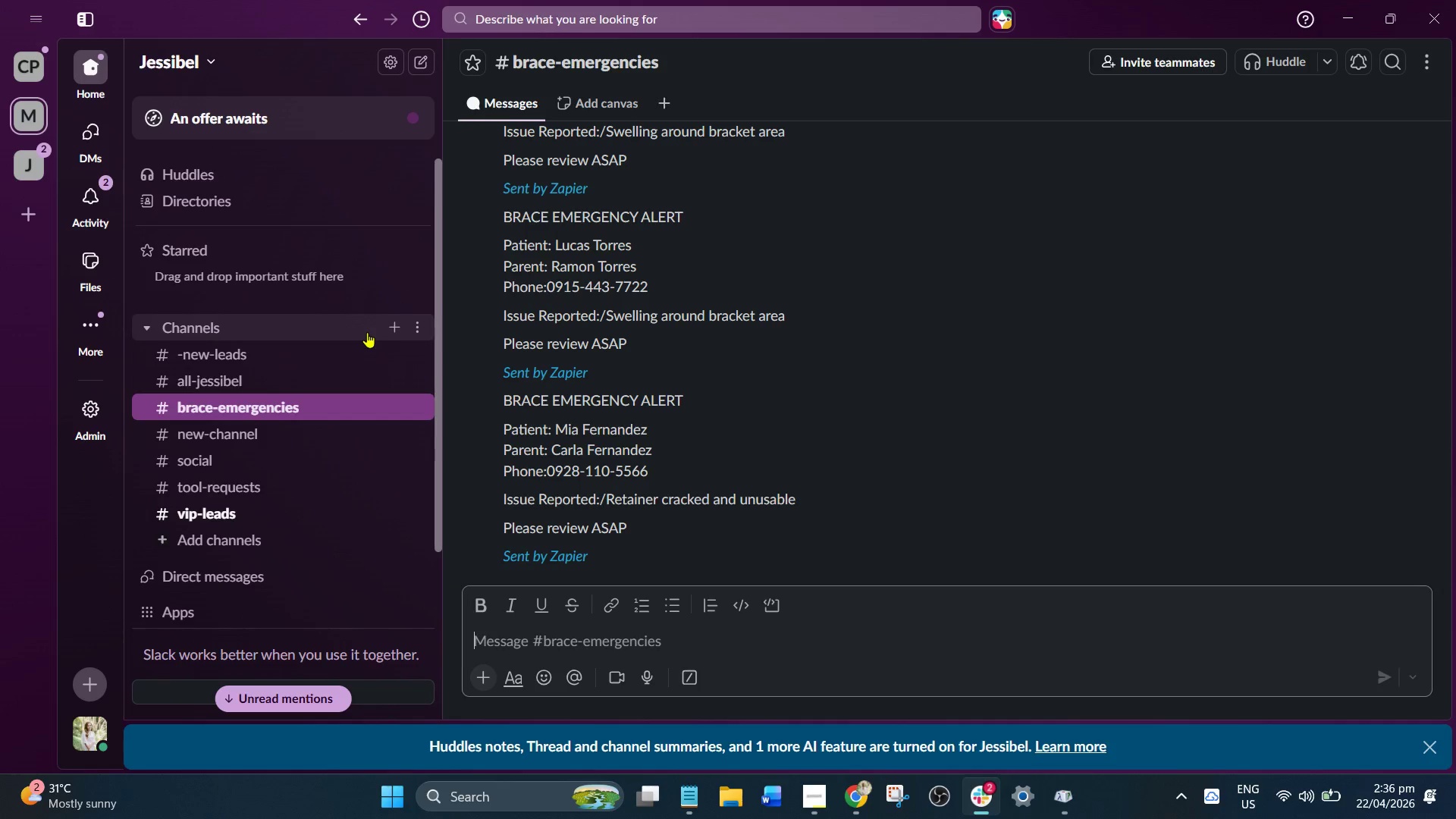 
wait(12.08)
 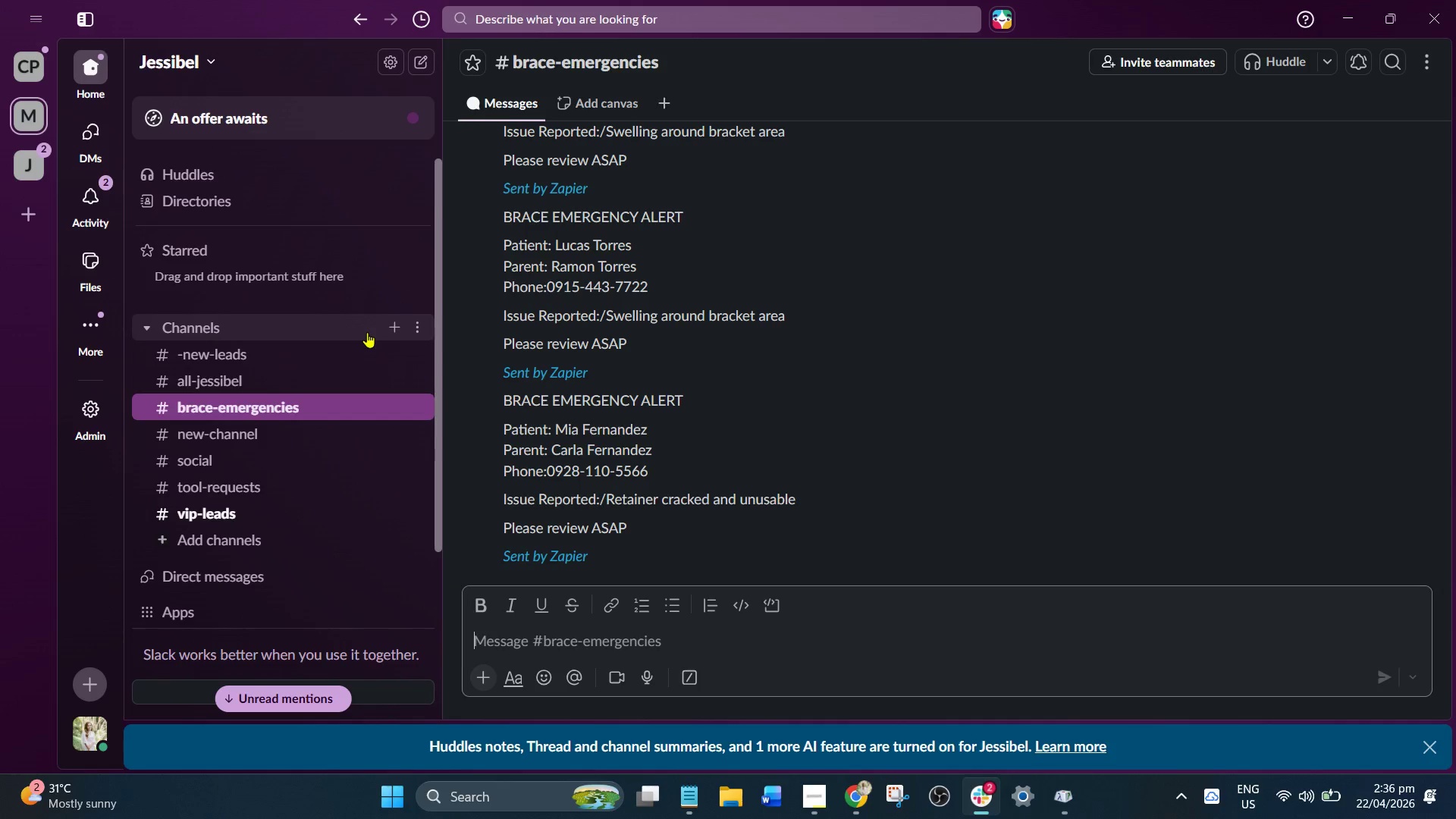 
left_click([329, 407])
 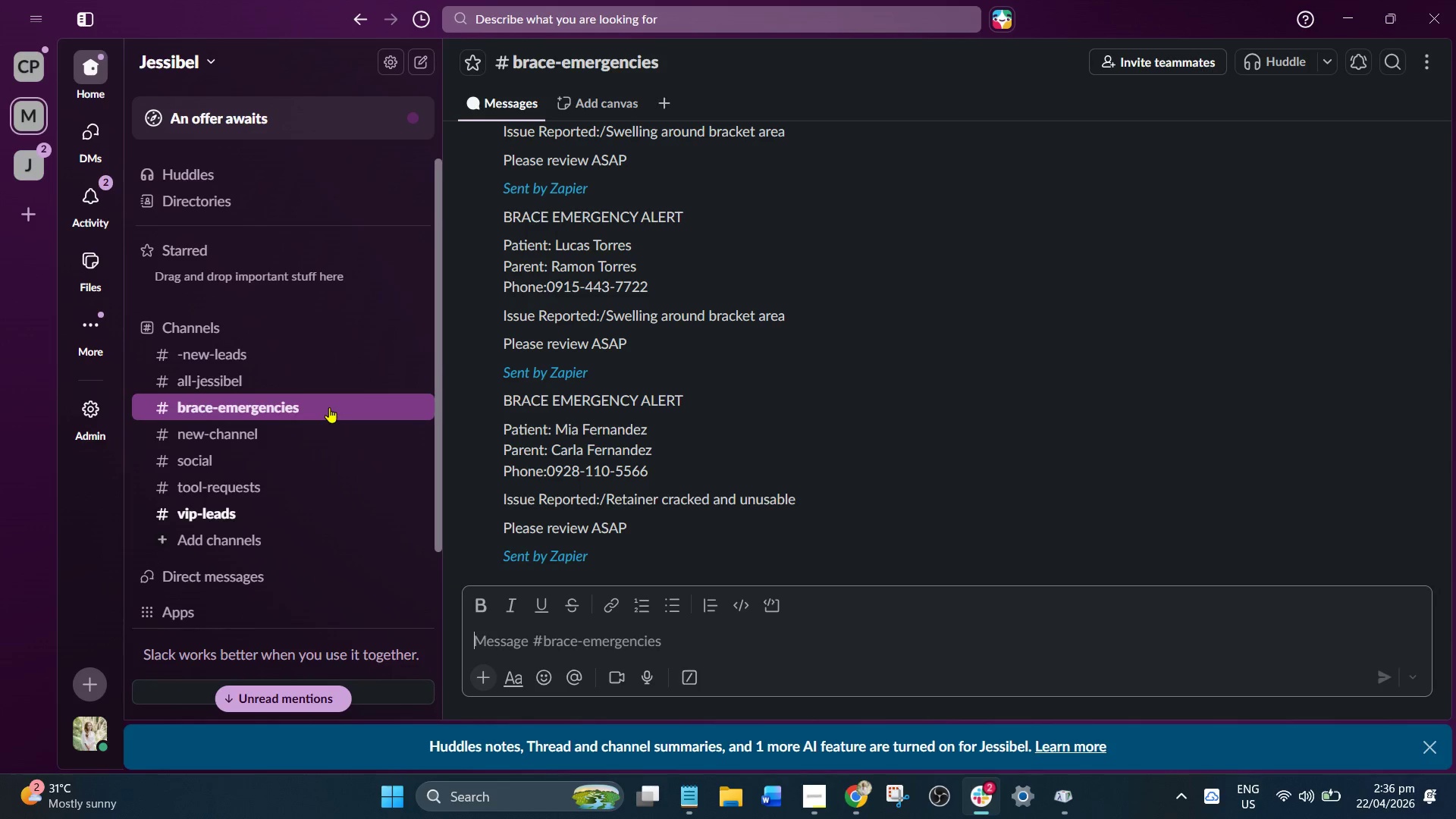 
double_click([329, 407])
 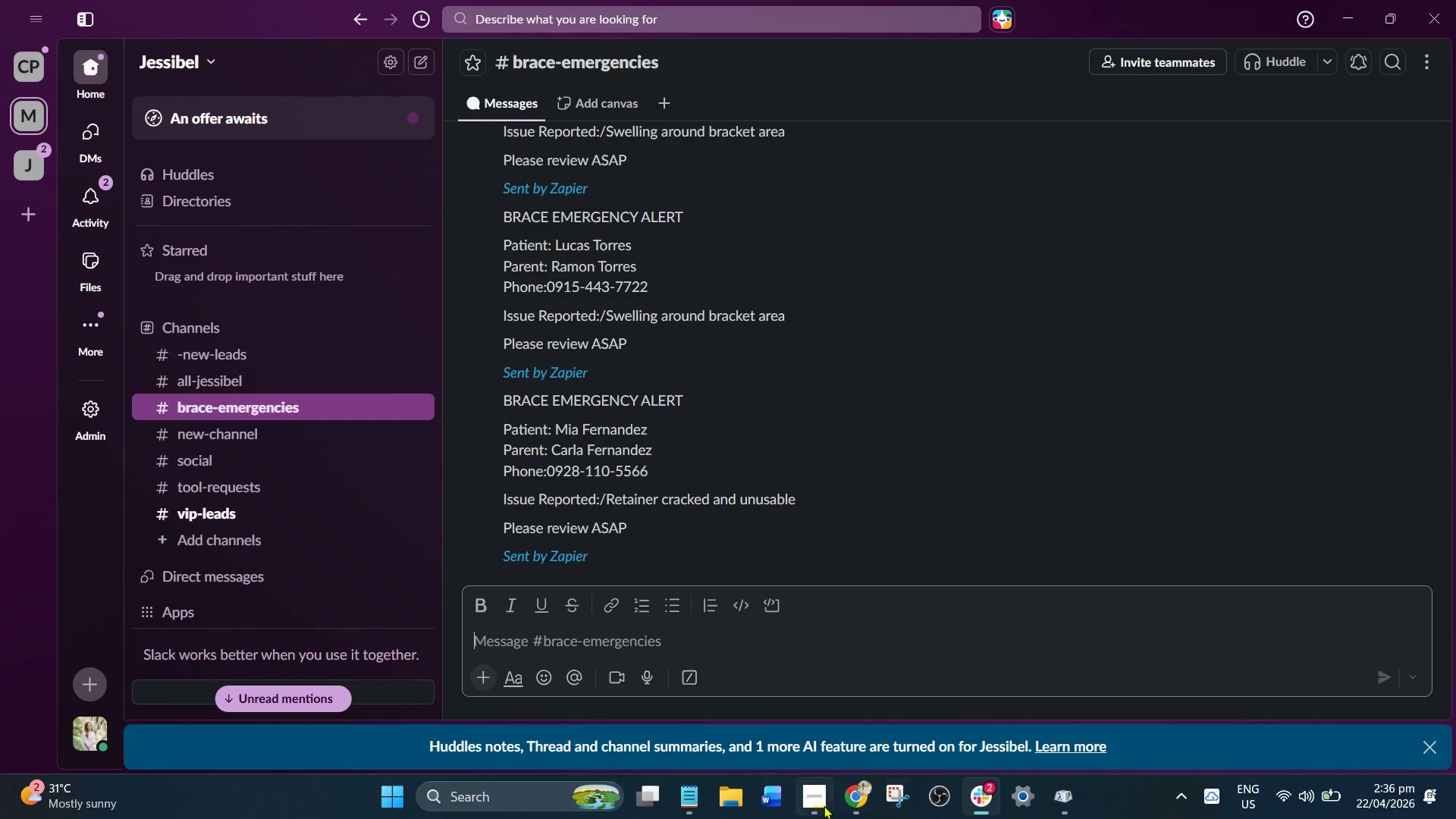 
mouse_move([720, 752])
 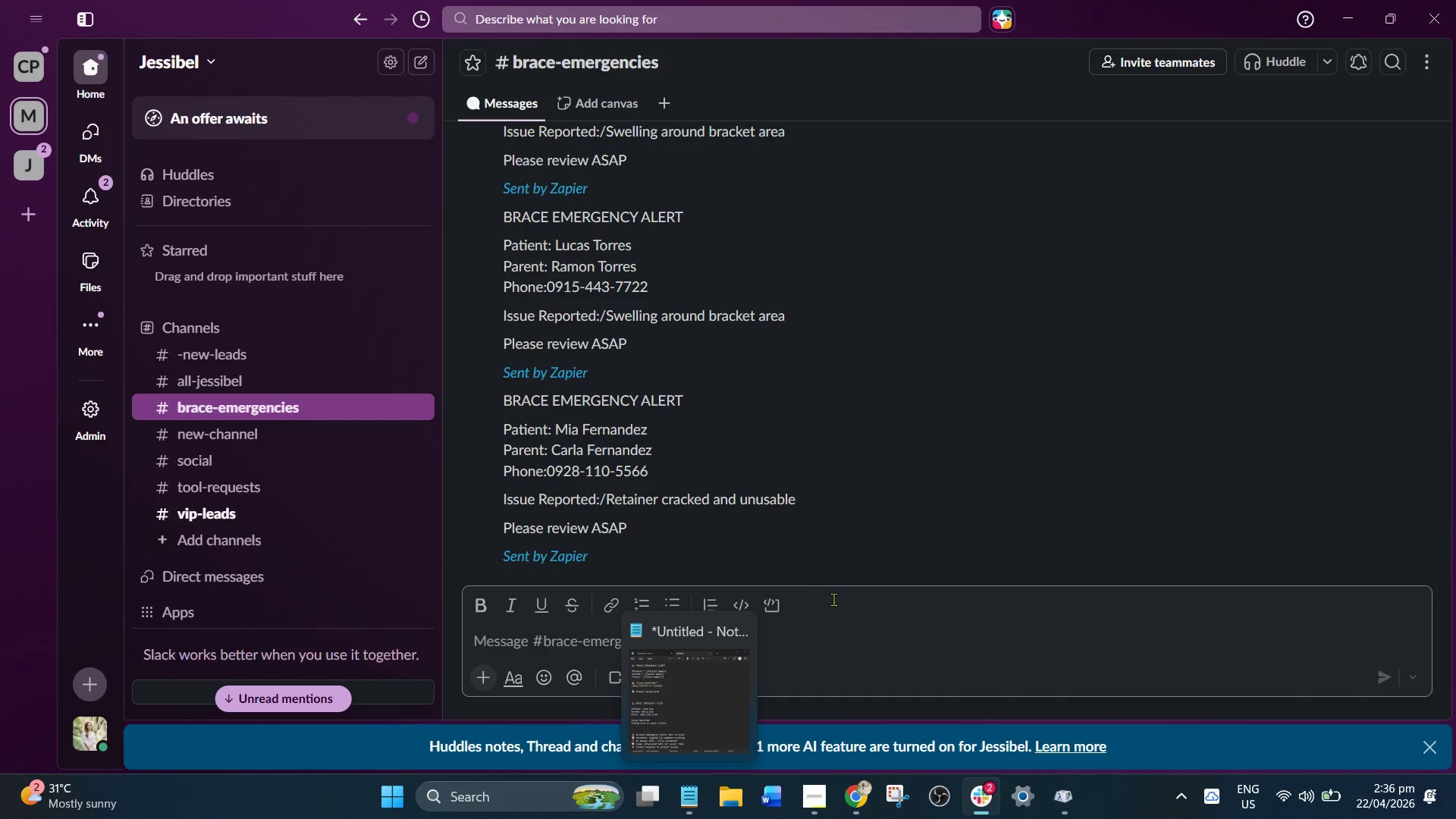 
mouse_move([816, 609])
 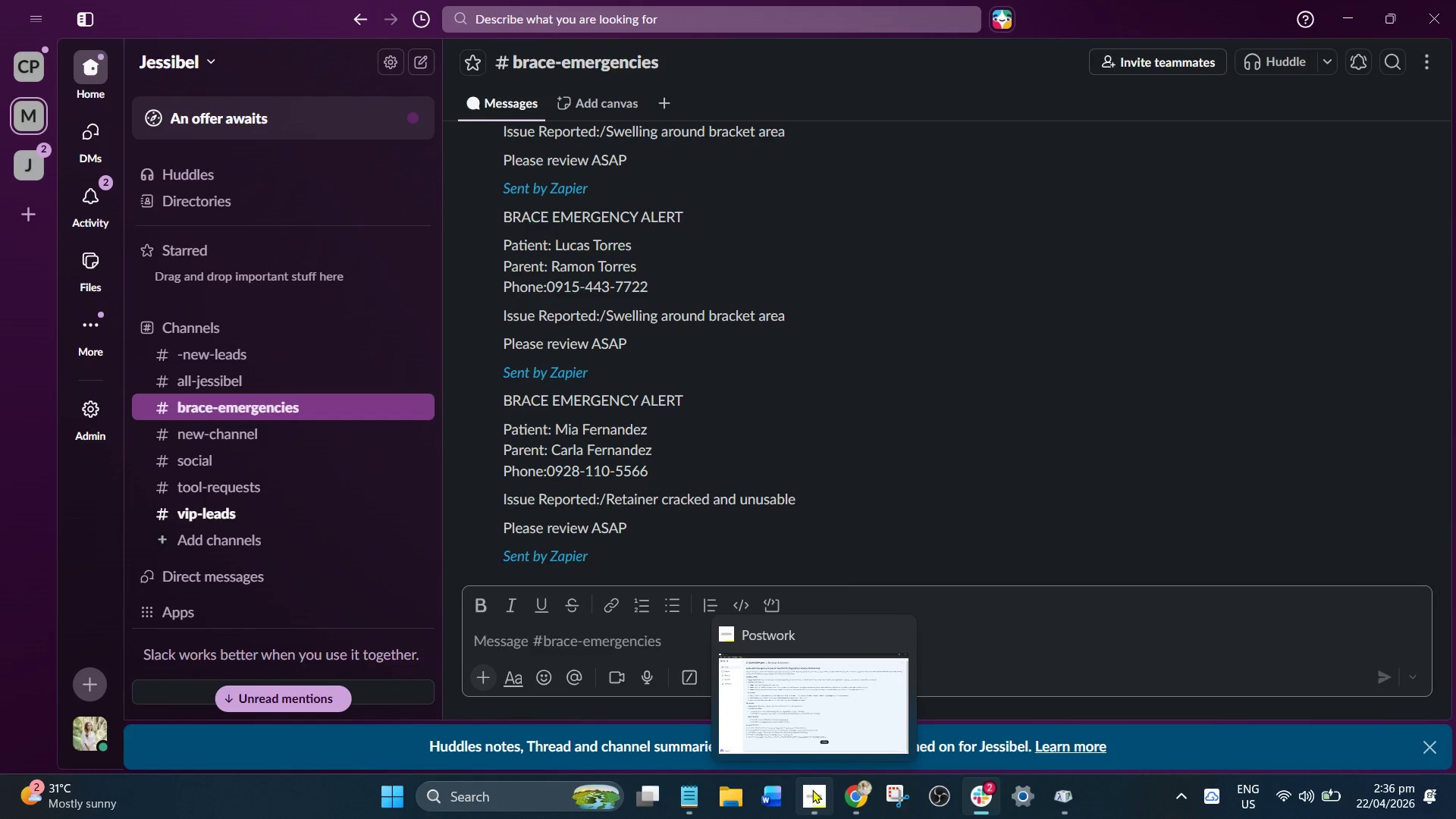 
left_click([811, 790])